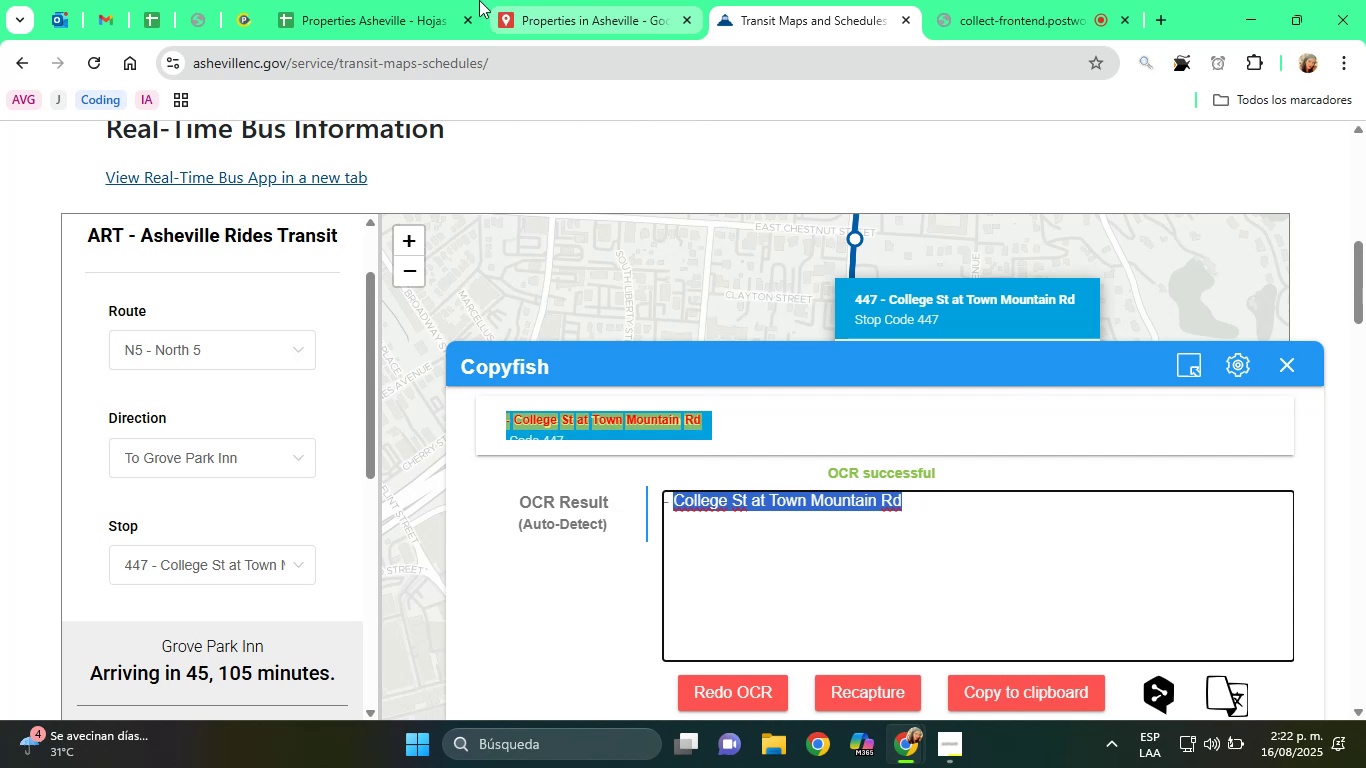 
left_click([580, 0])
 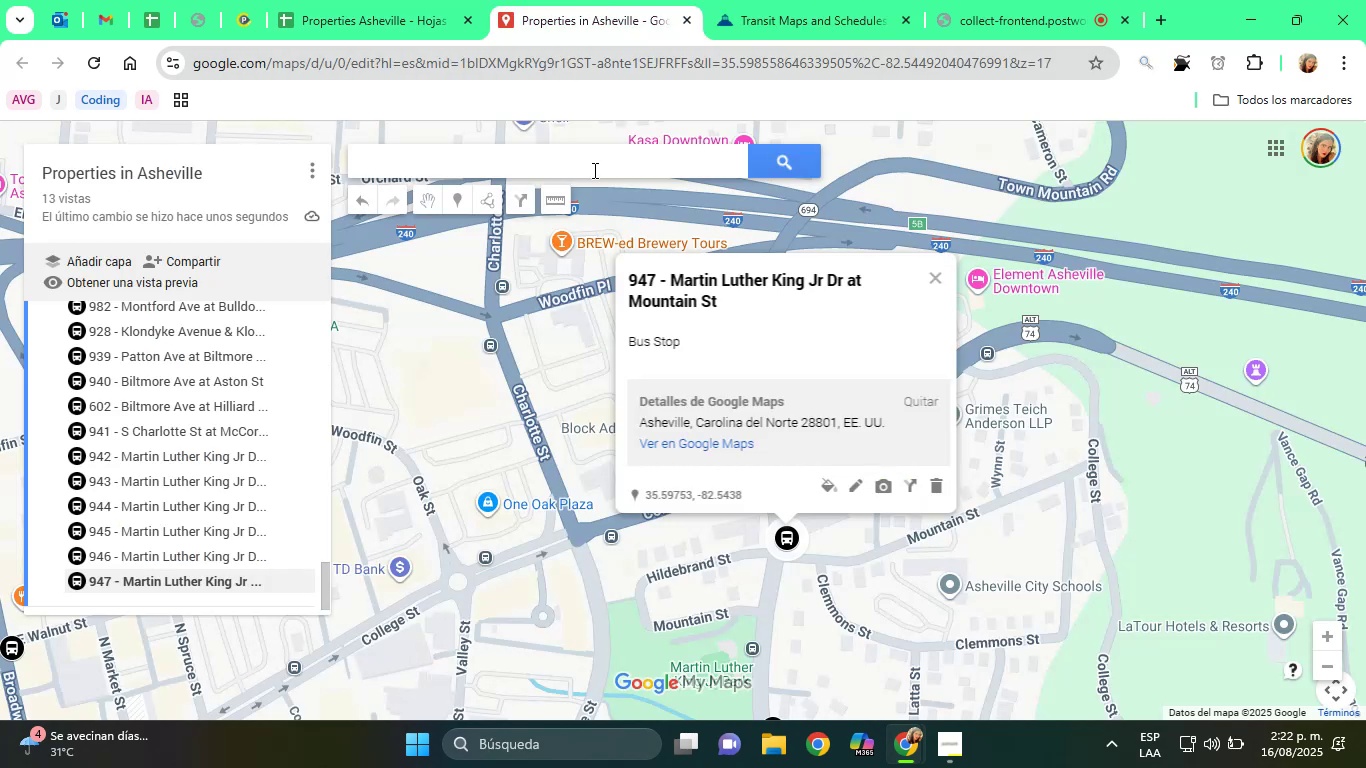 
left_click([587, 169])
 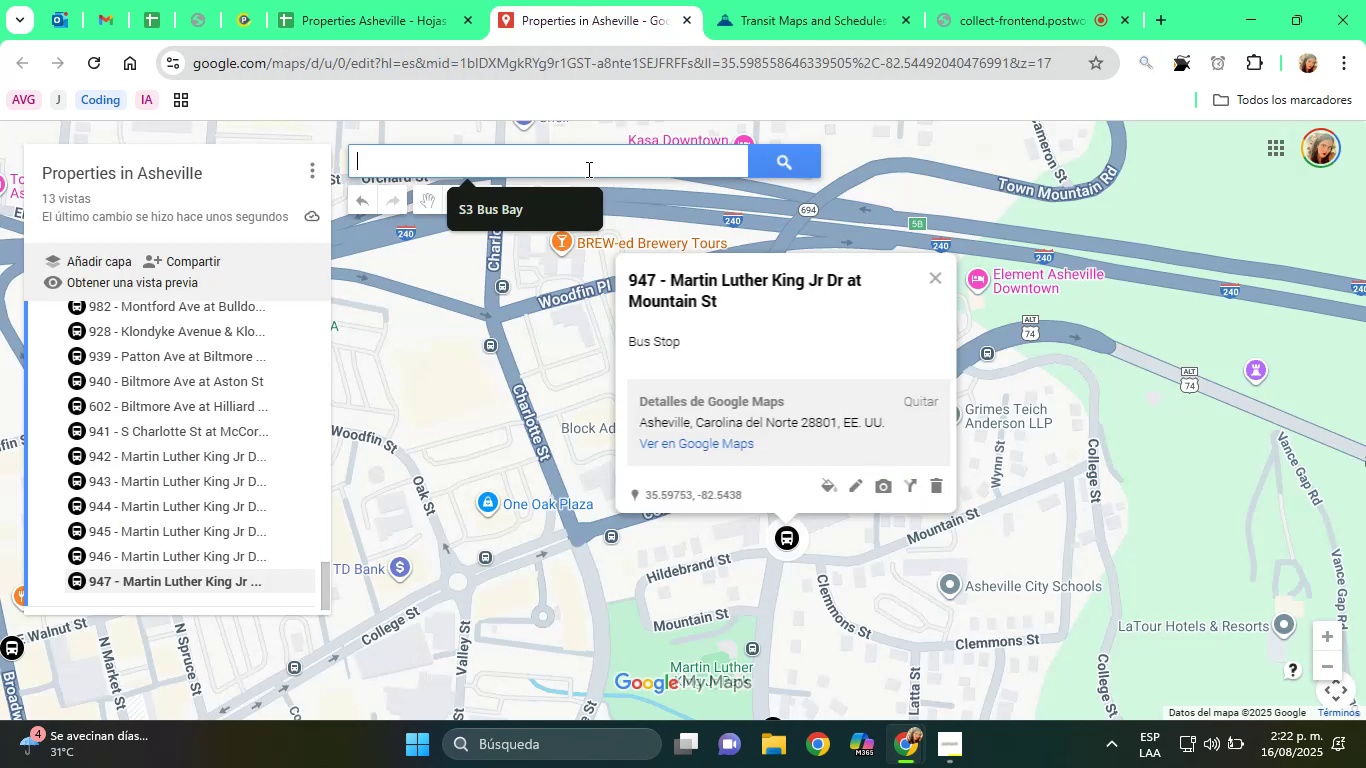 
key(Control+V)
 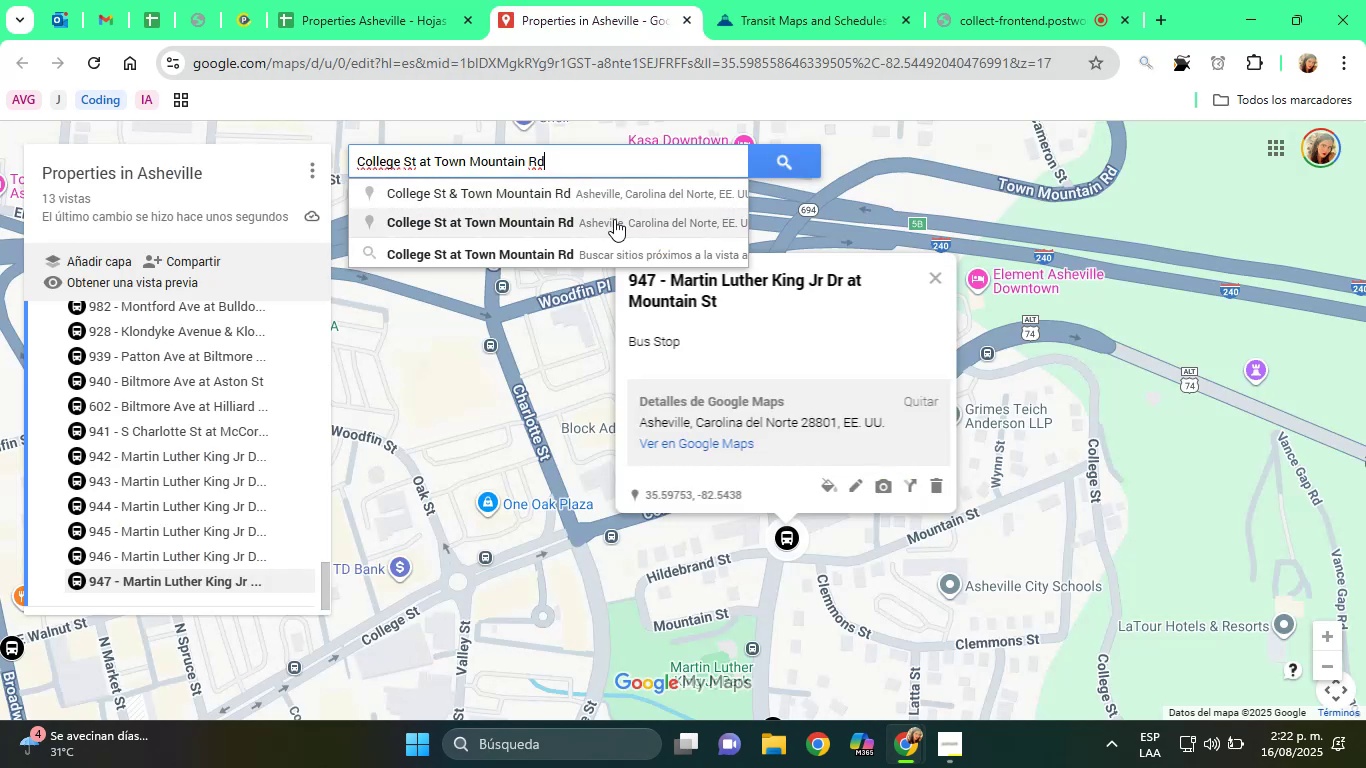 
left_click([614, 219])
 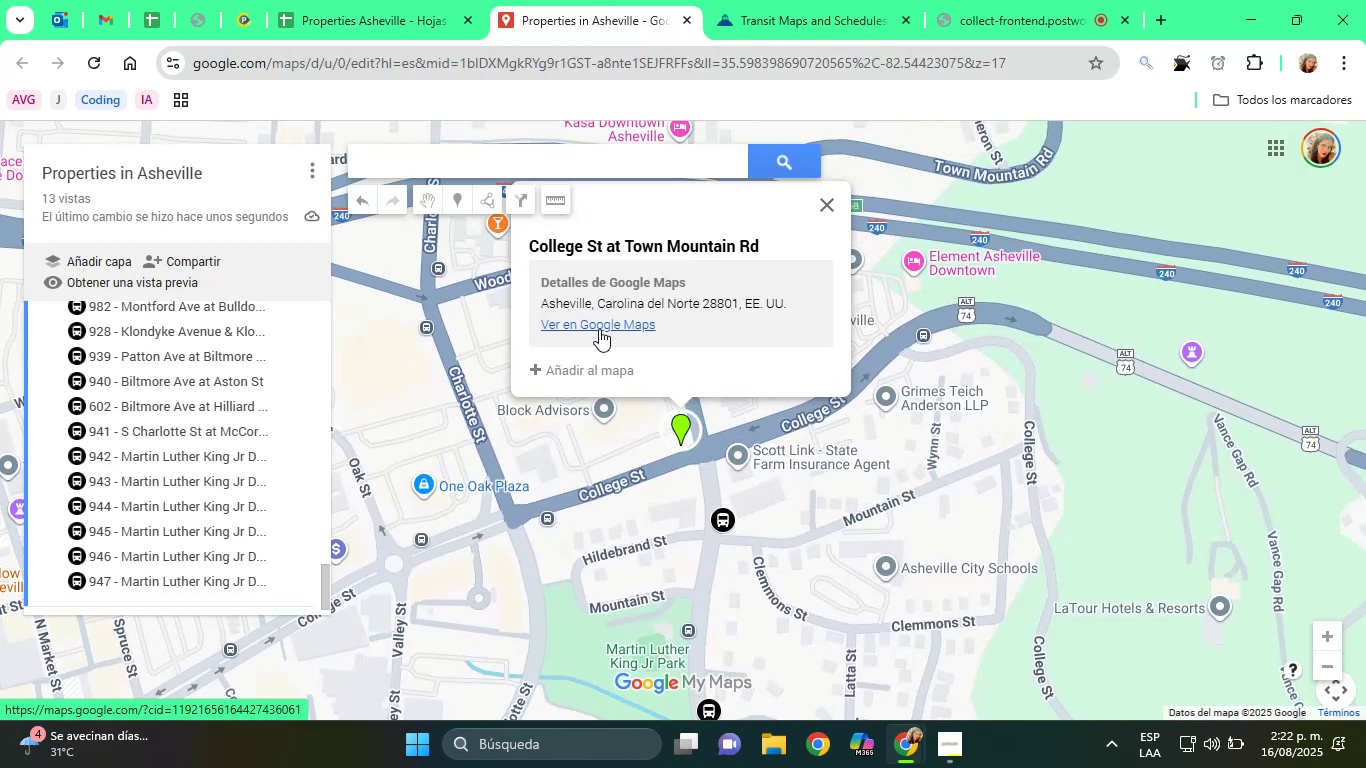 
left_click([594, 369])
 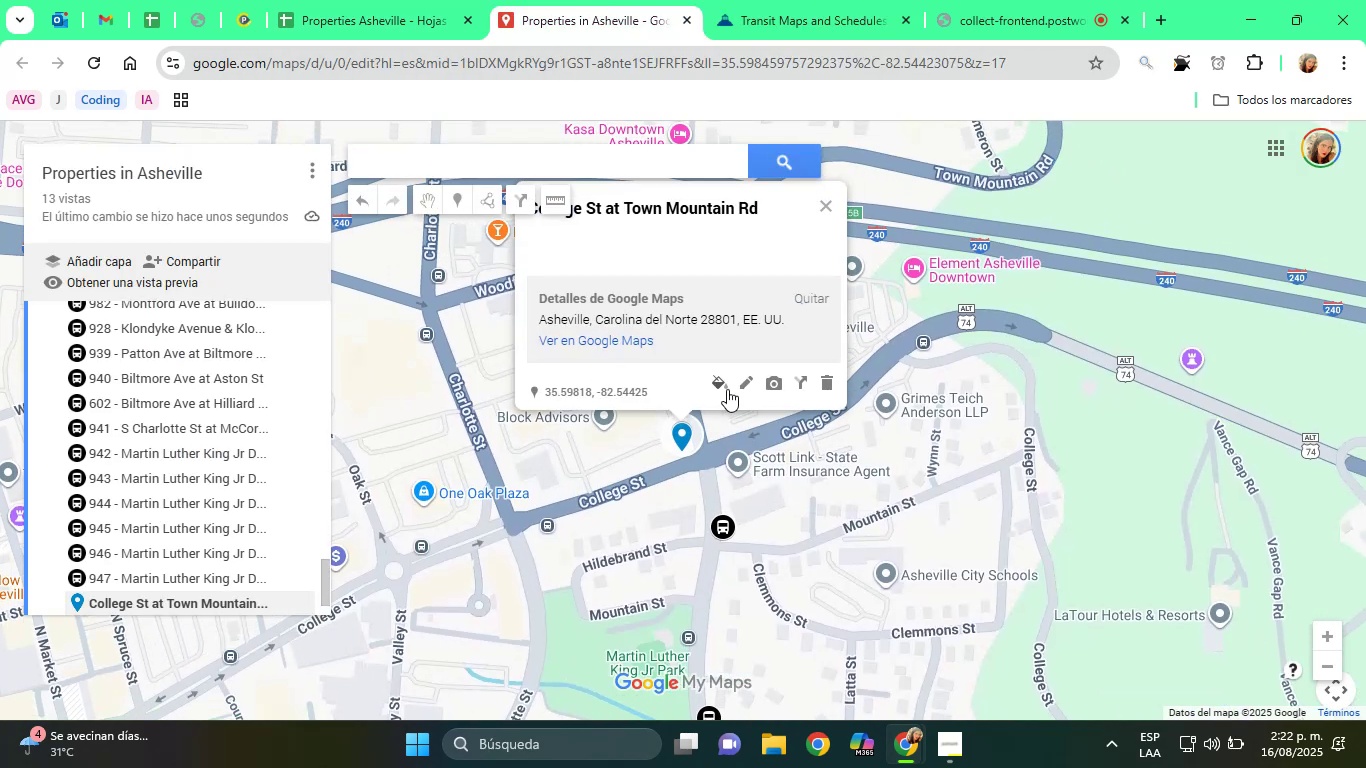 
left_click([730, 377])
 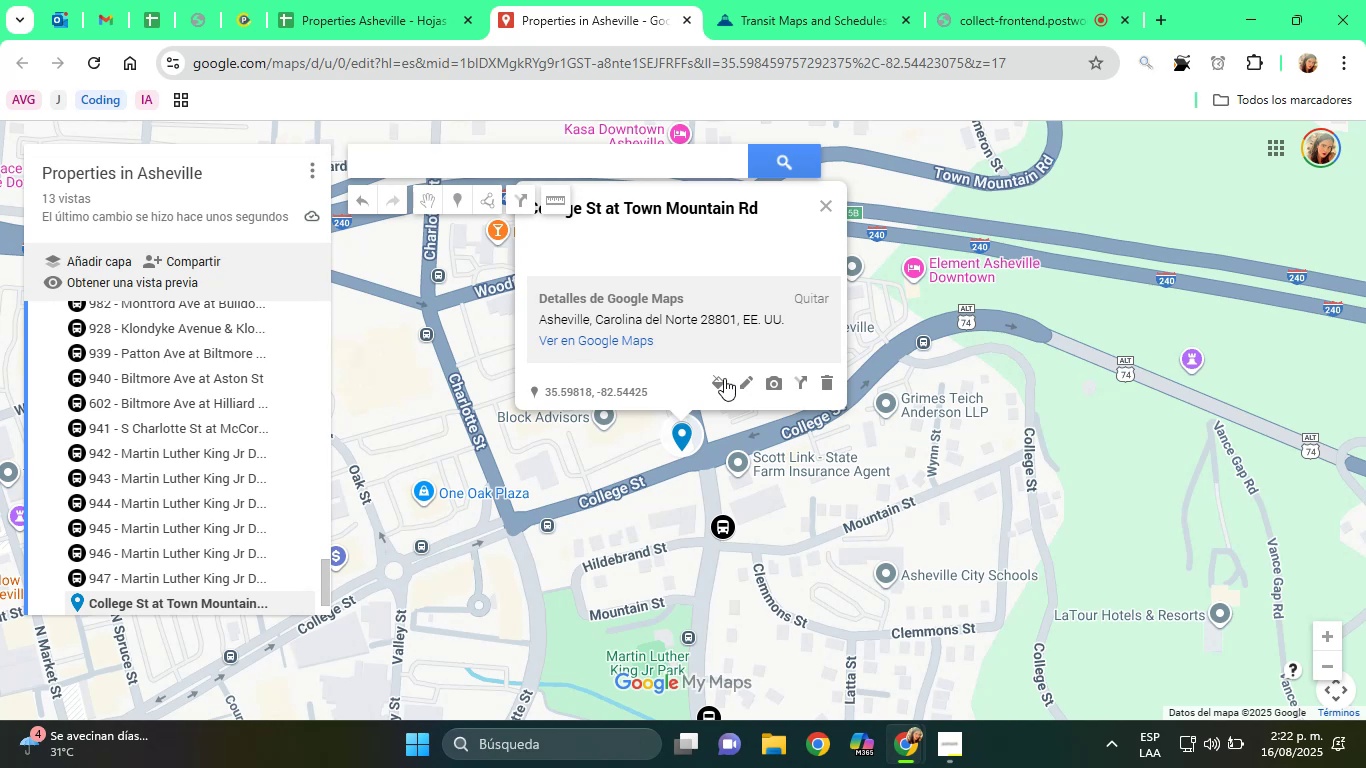 
left_click([720, 380])
 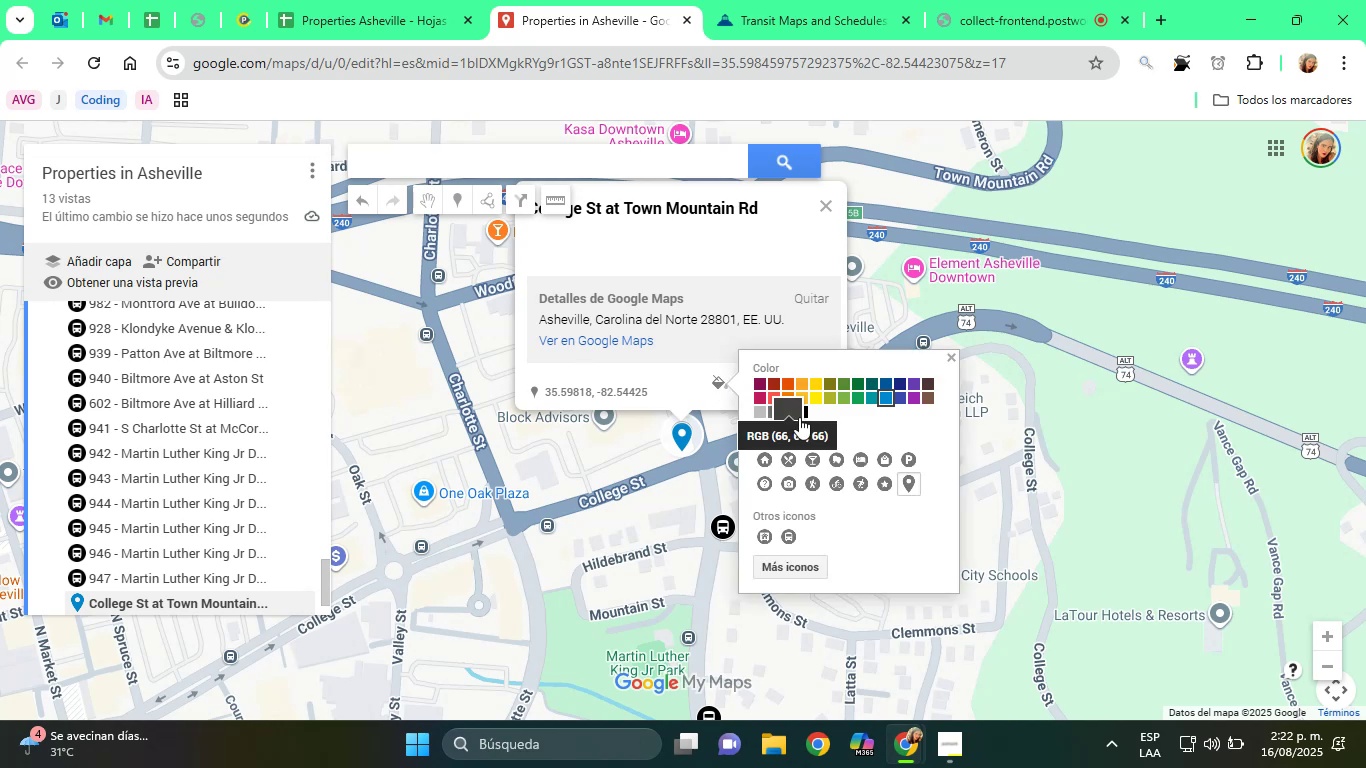 
left_click([809, 418])
 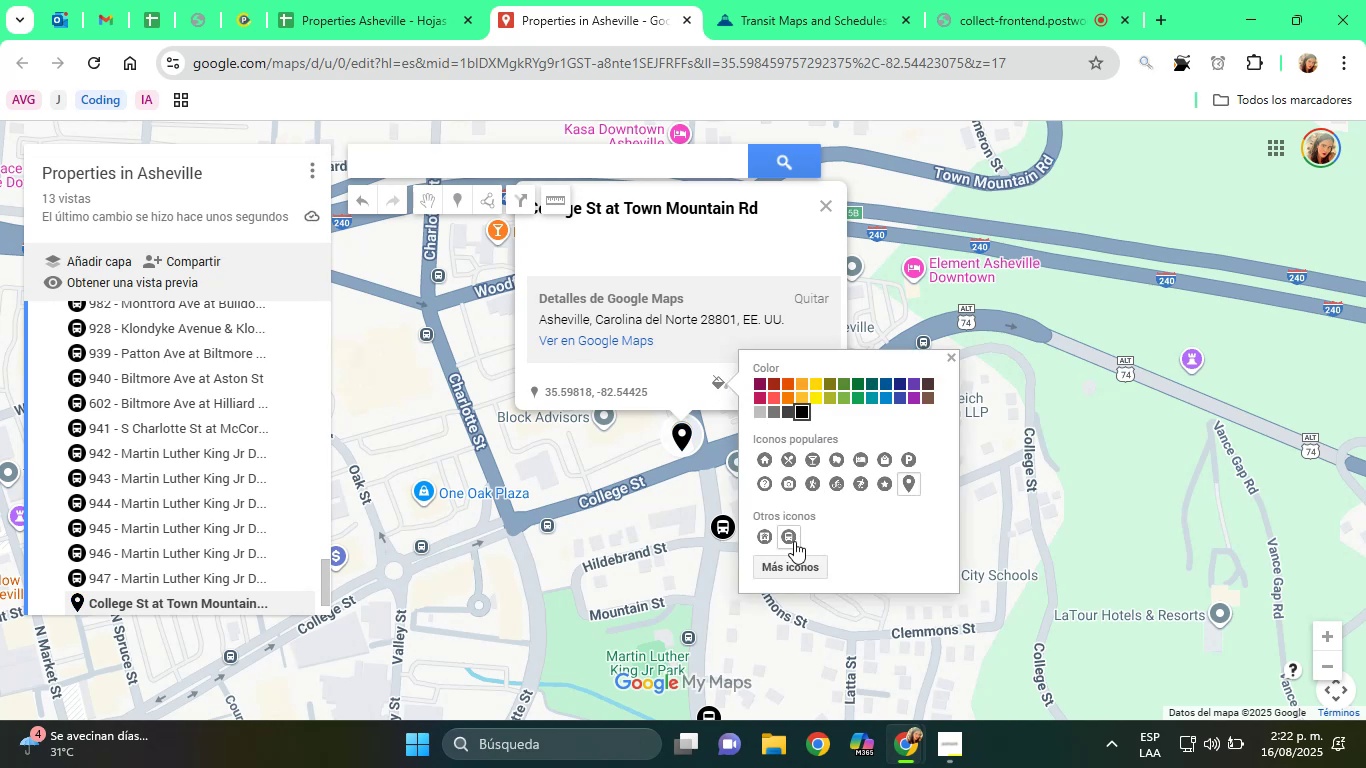 
left_click([793, 541])
 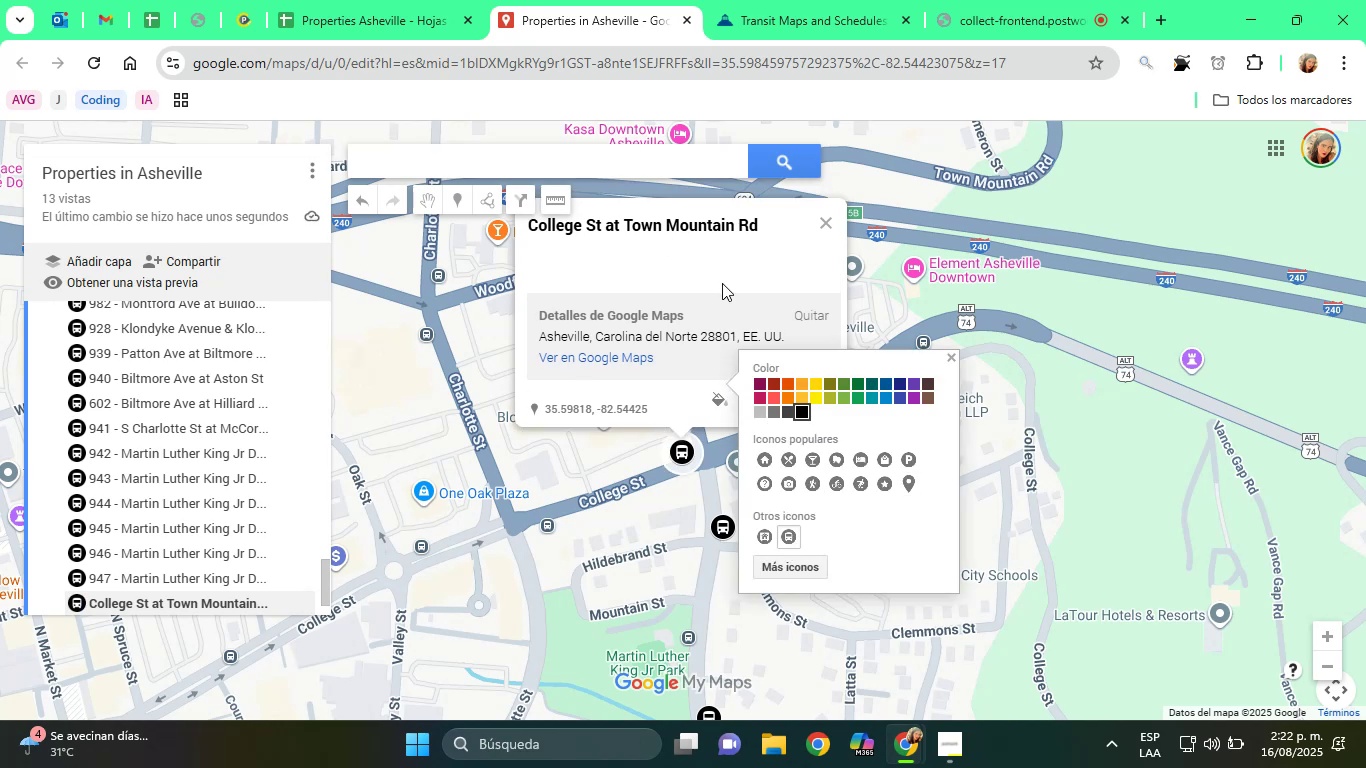 
left_click([681, 267])
 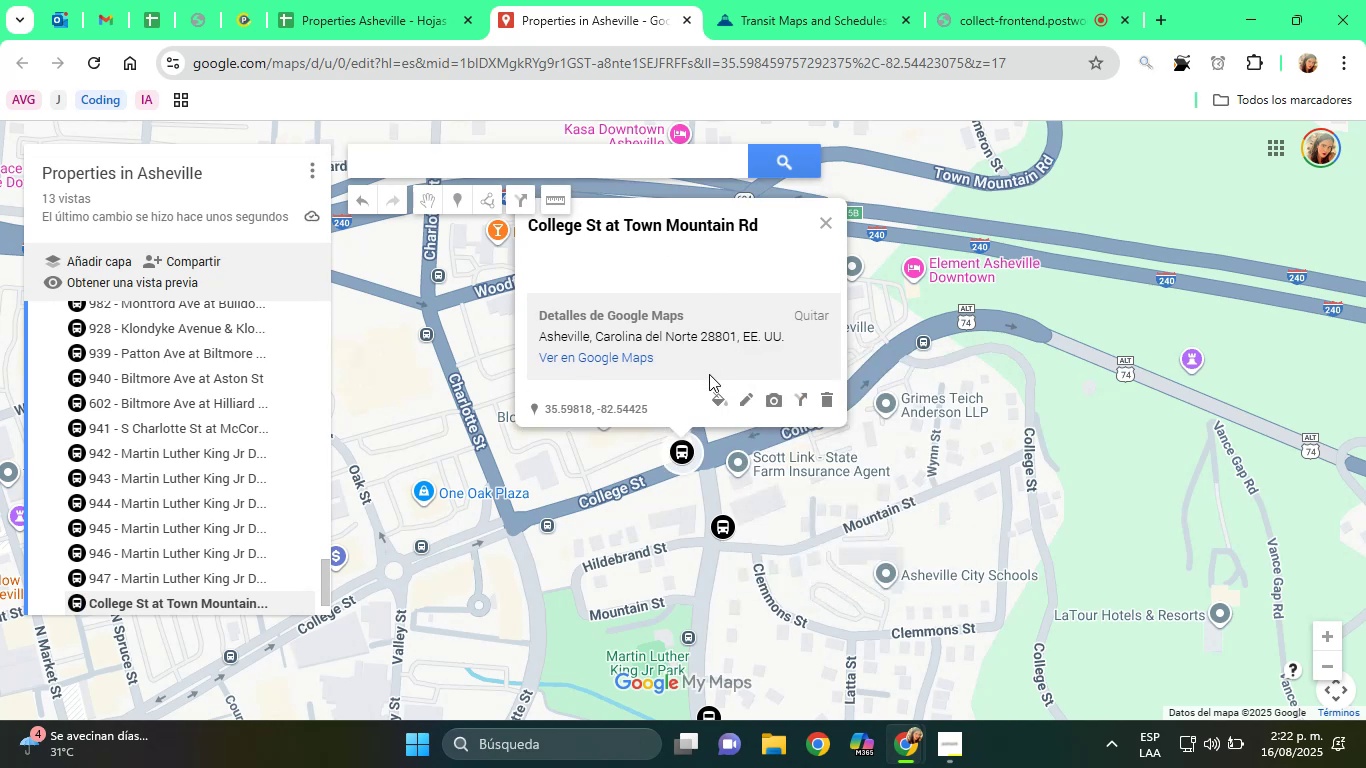 
left_click([717, 399])
 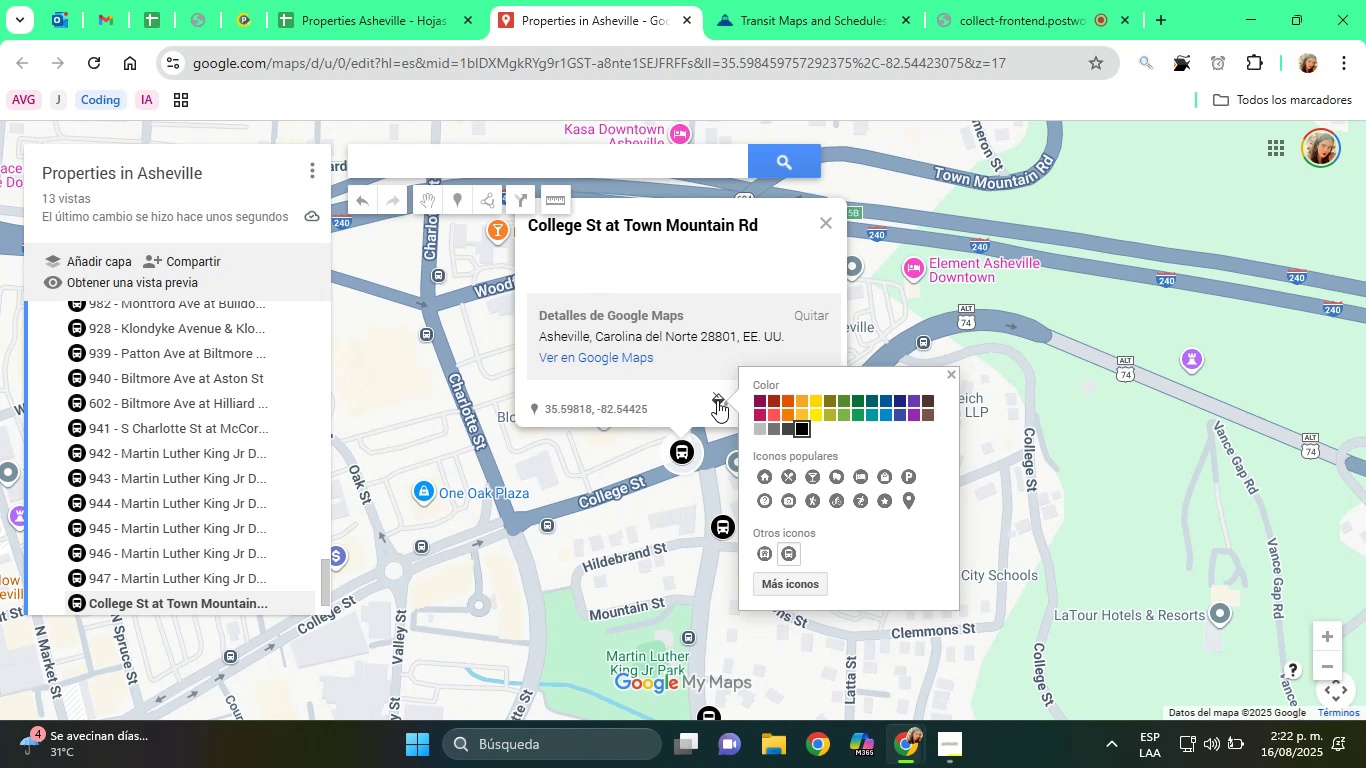 
wait(10.72)
 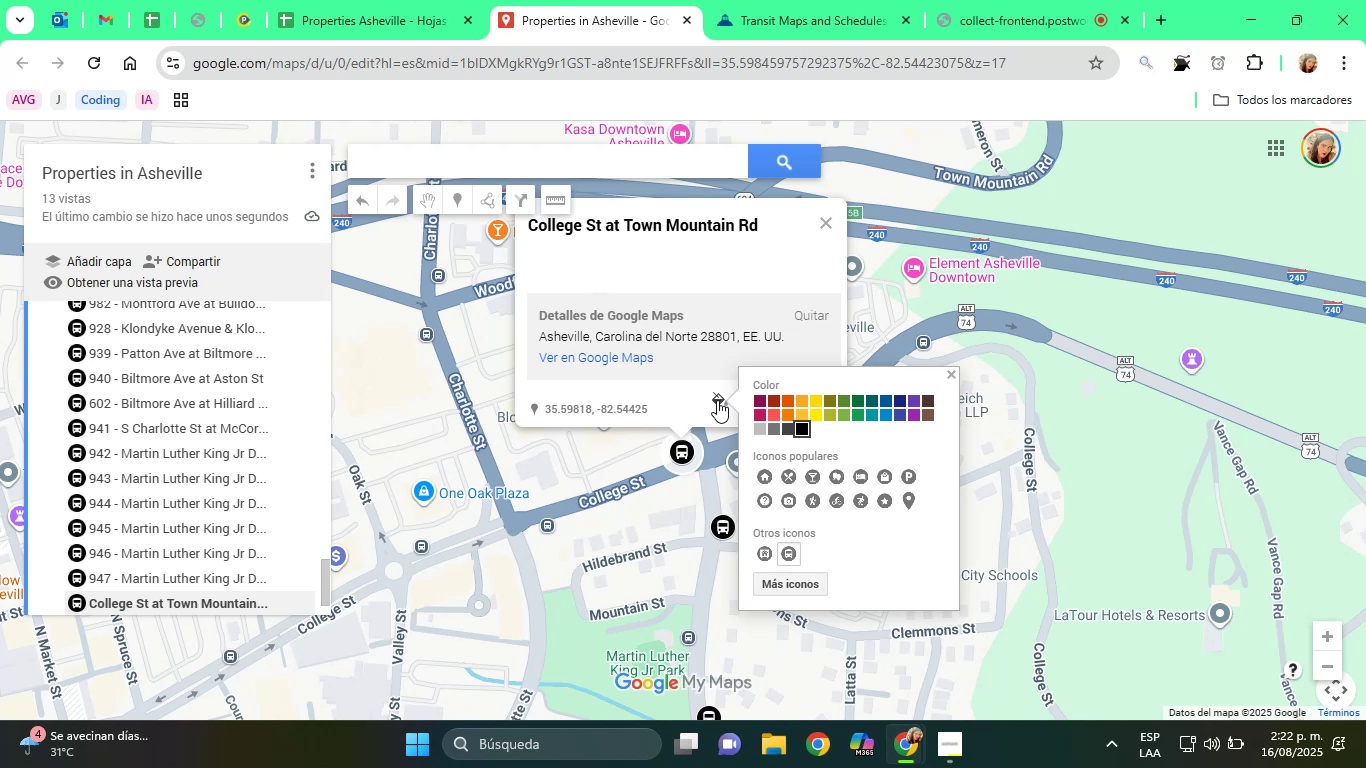 
left_click([636, 276])
 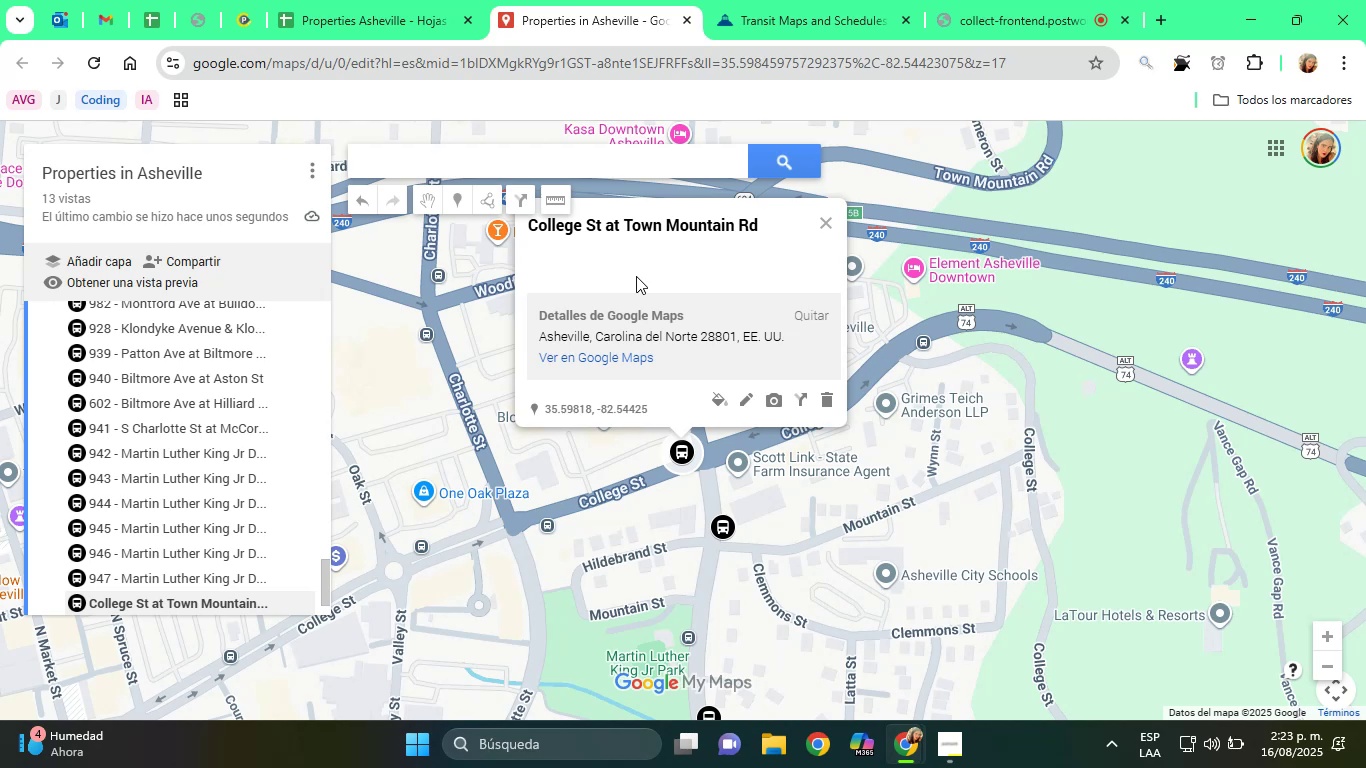 
wait(32.53)
 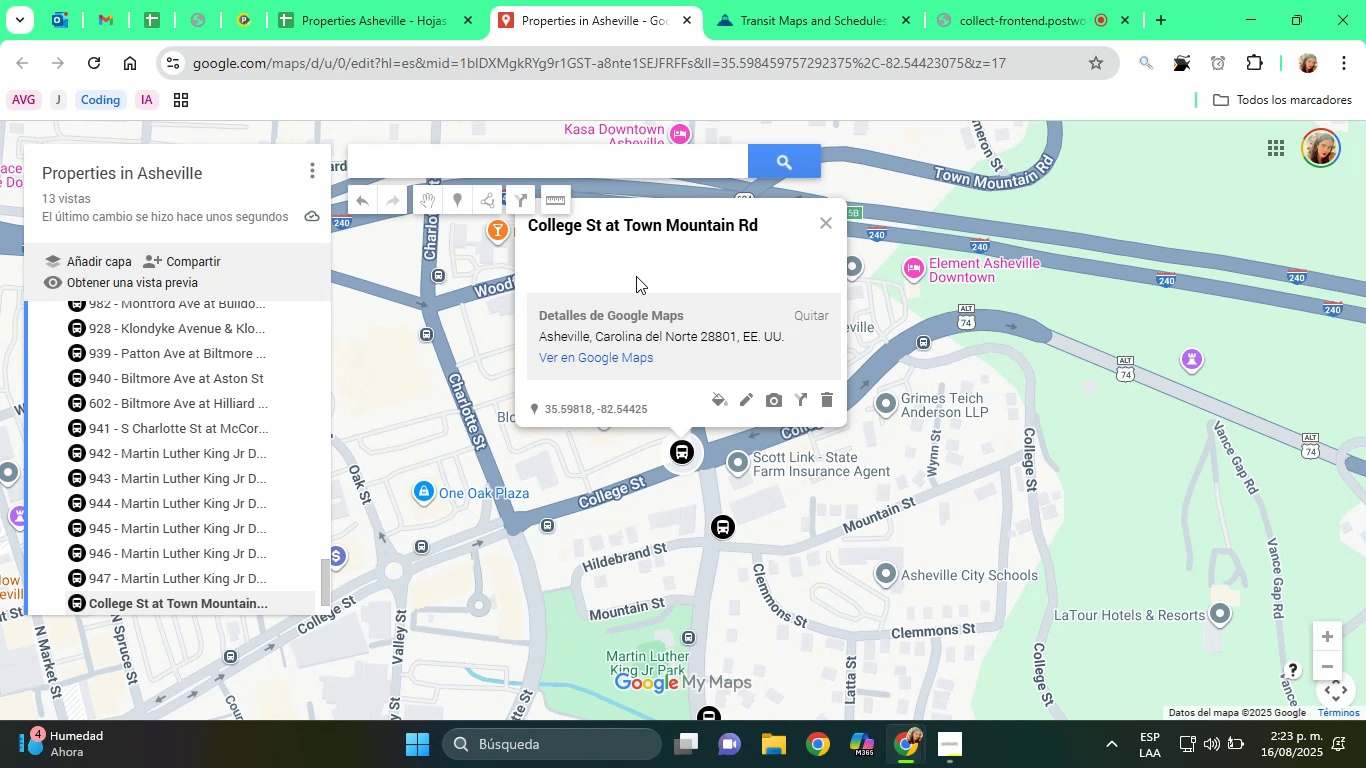 
left_click([746, 401])
 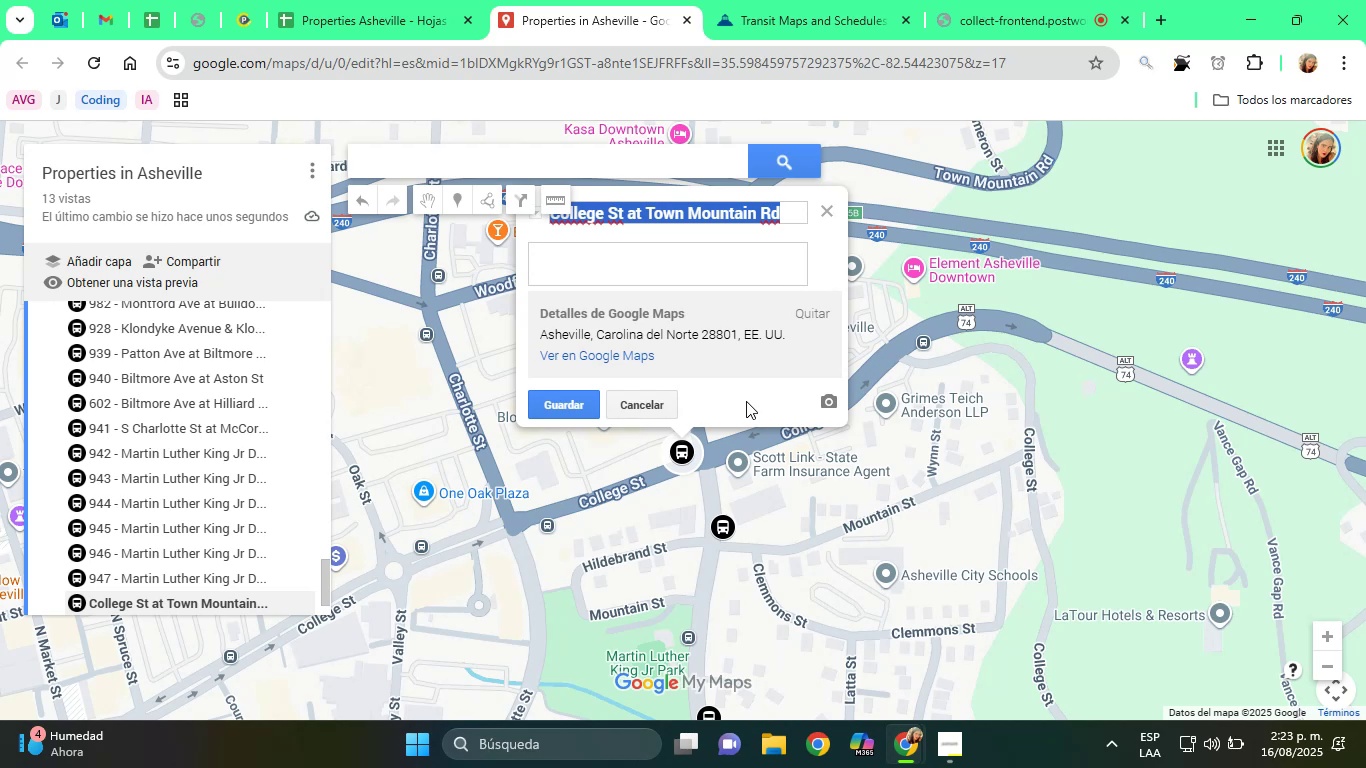 
left_click([752, 0])
 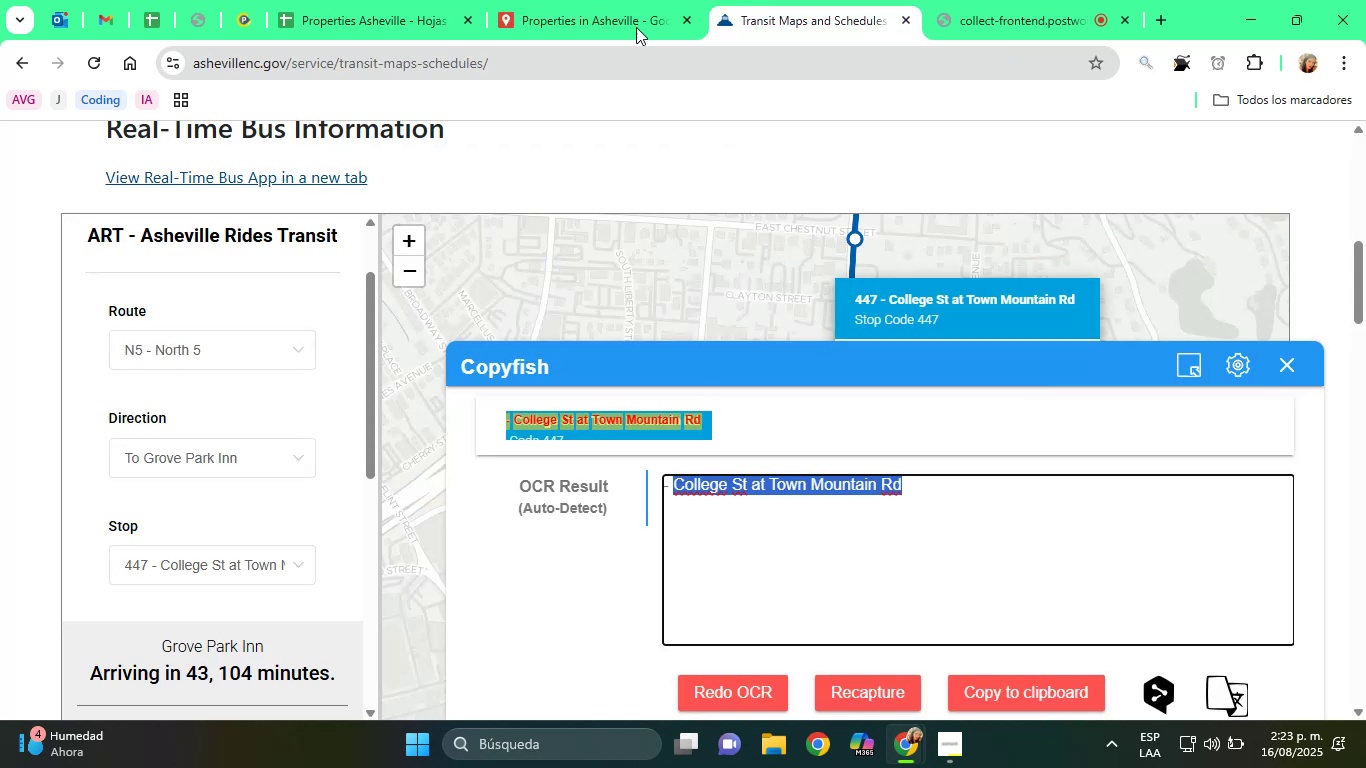 
left_click([452, 0])
 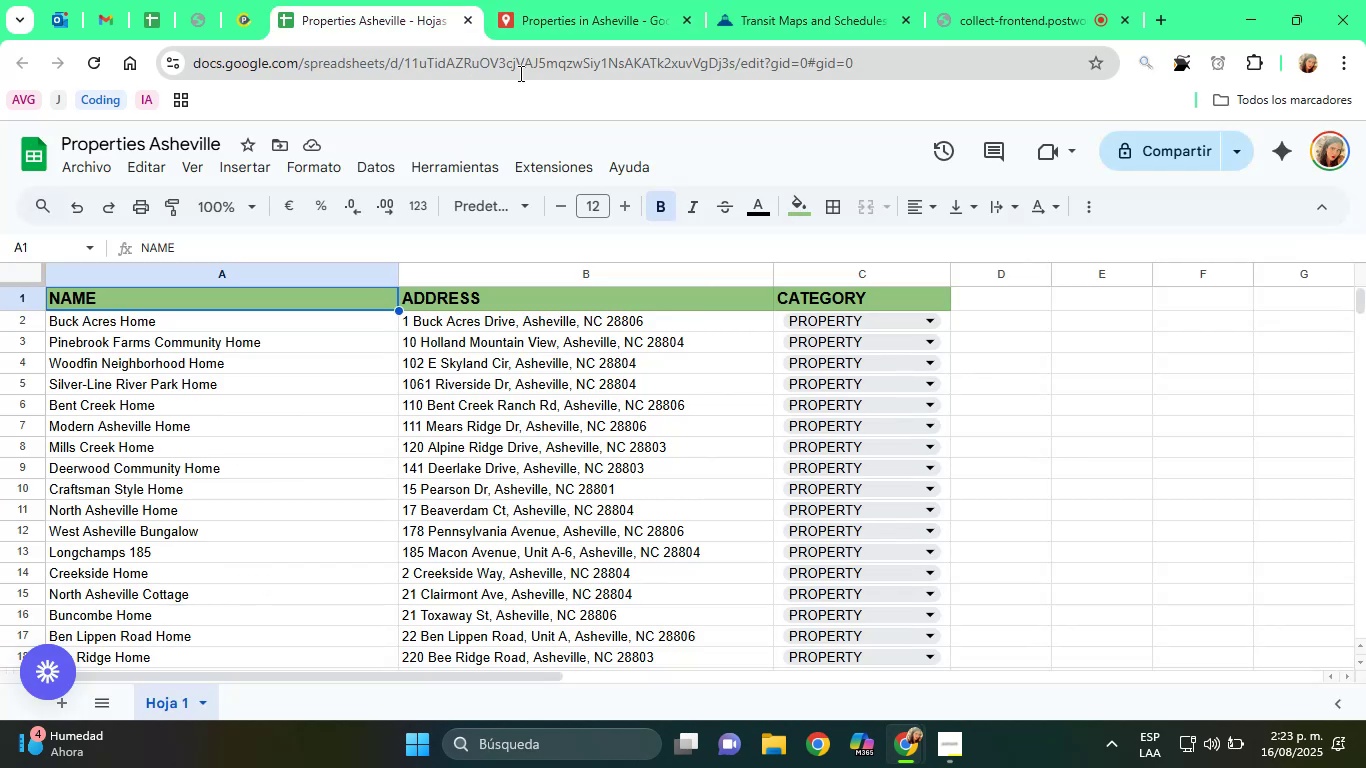 
left_click([588, 0])
 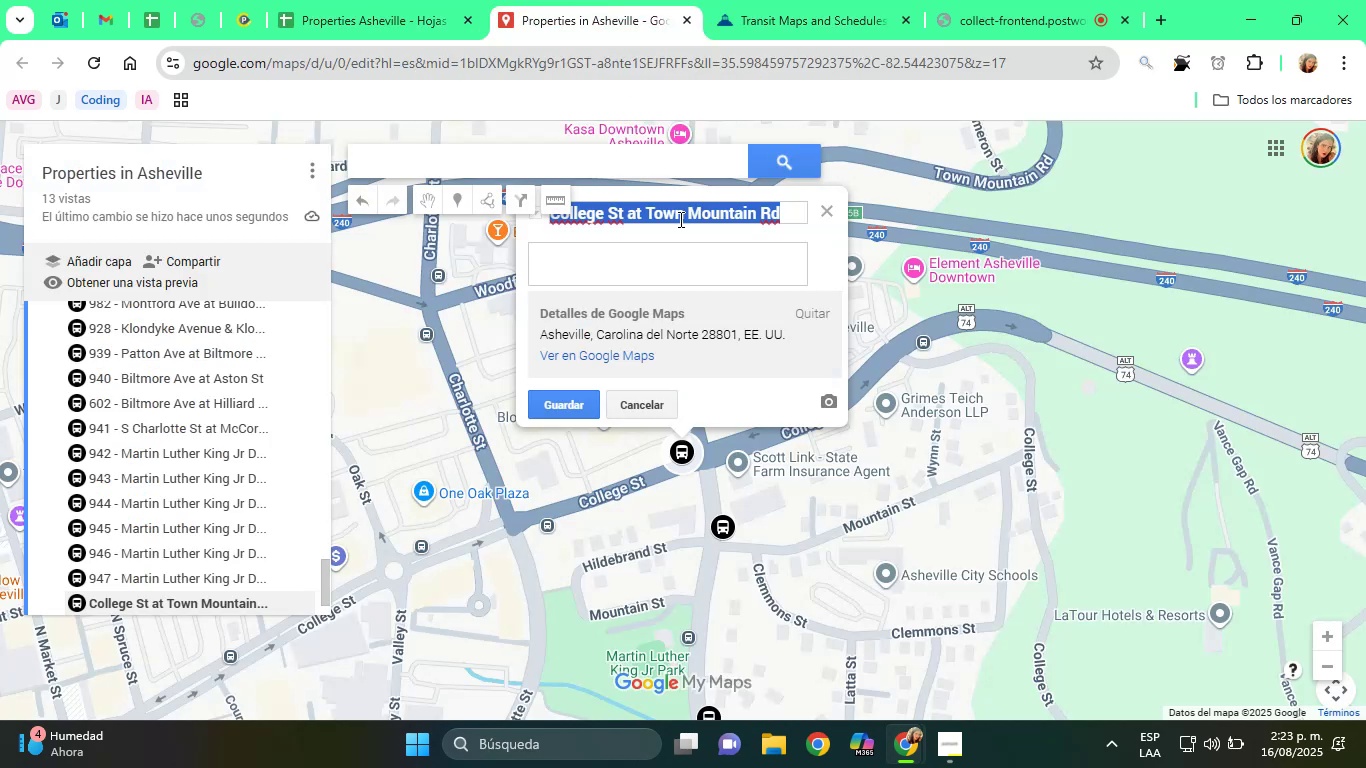 
type([Home]447 - )
 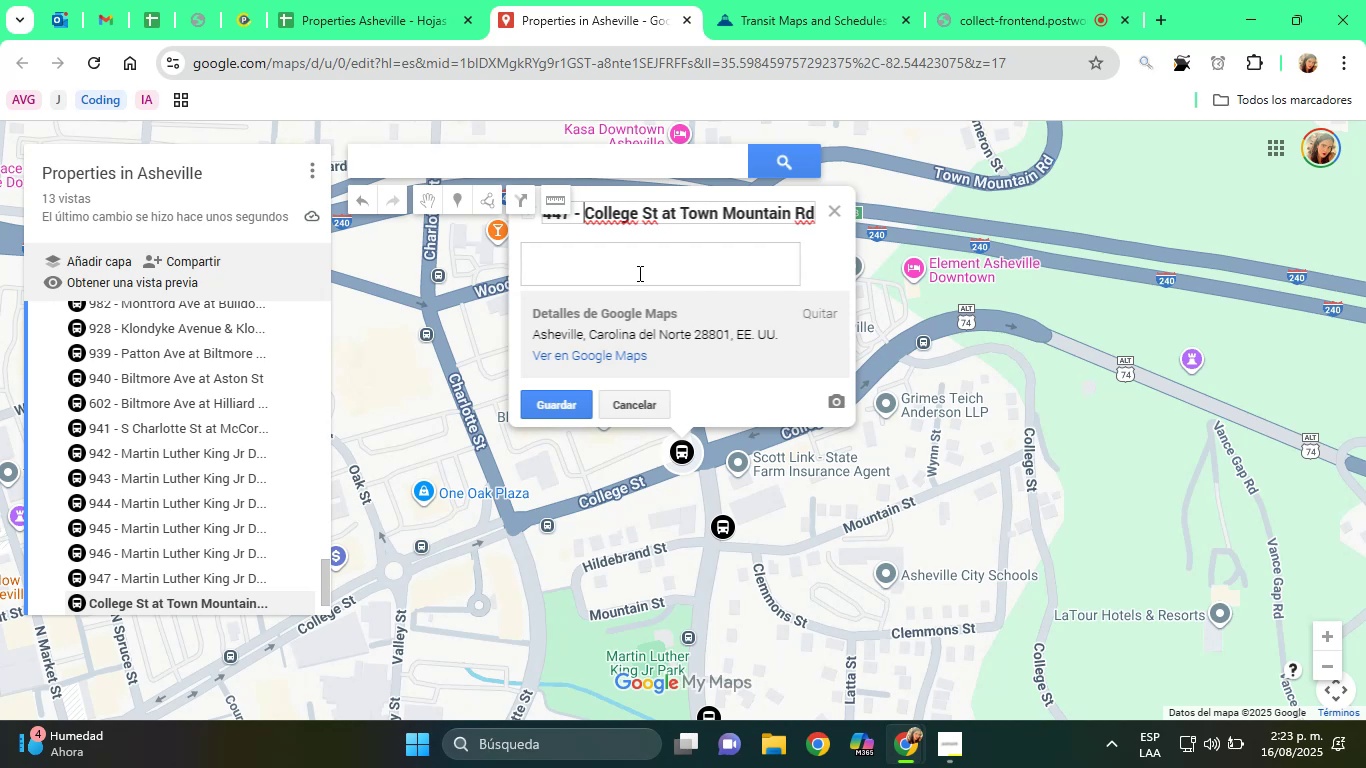 
left_click([640, 273])
 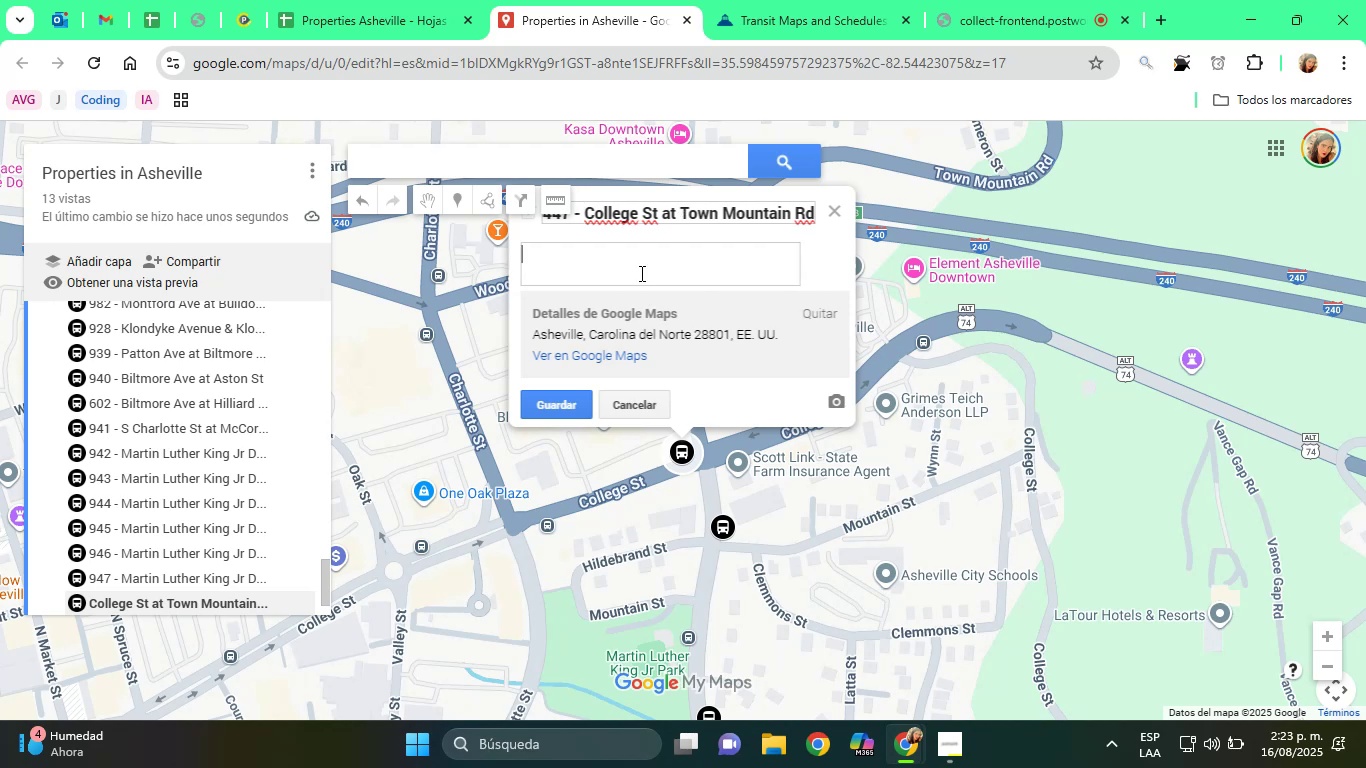 
type(Bus Stop)
 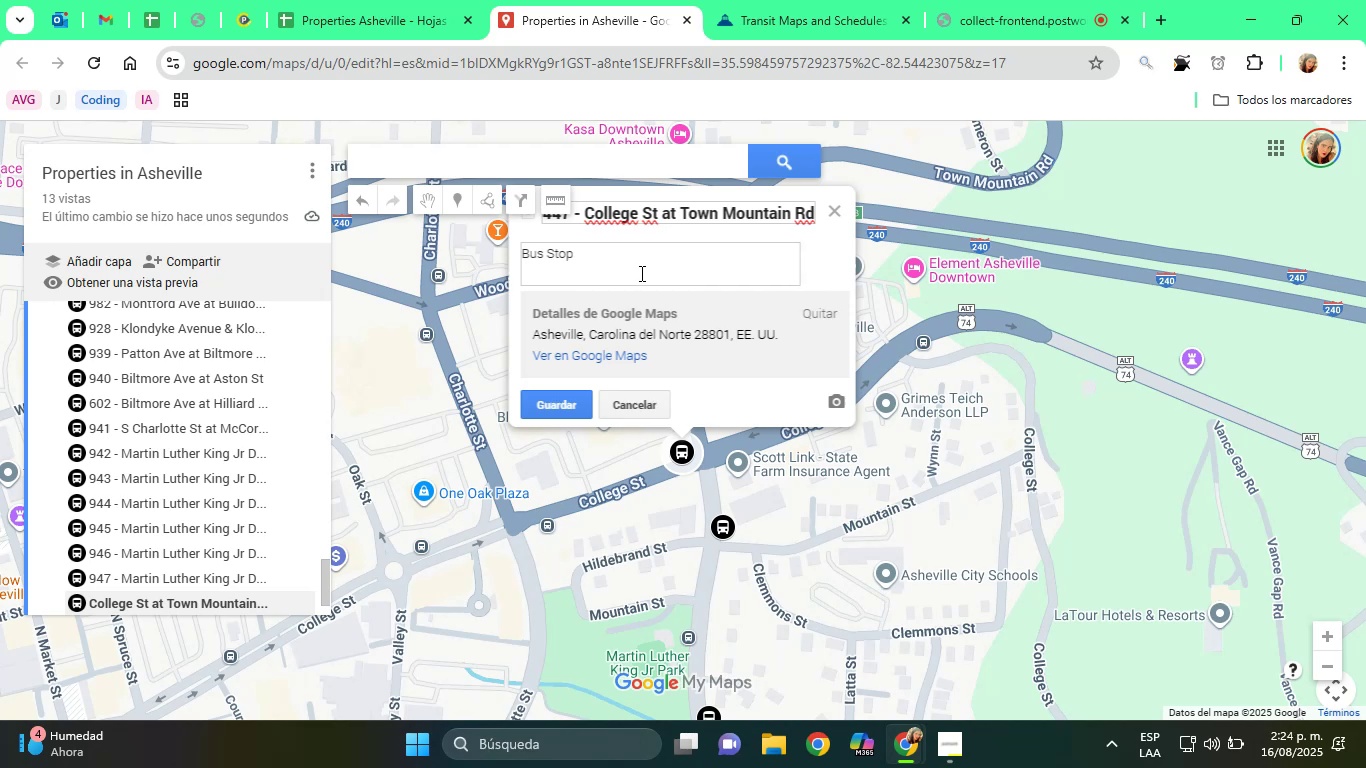 
wait(28.07)
 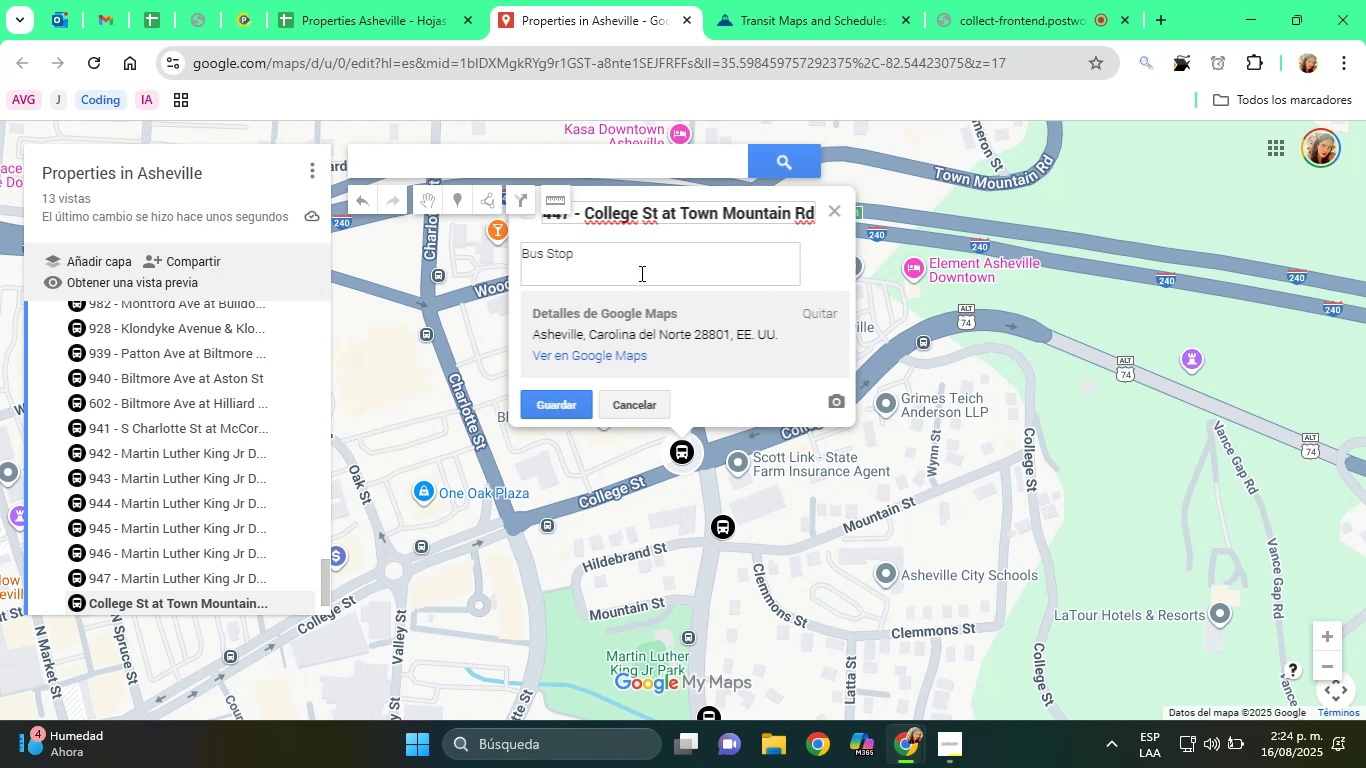 
left_click([570, 405])
 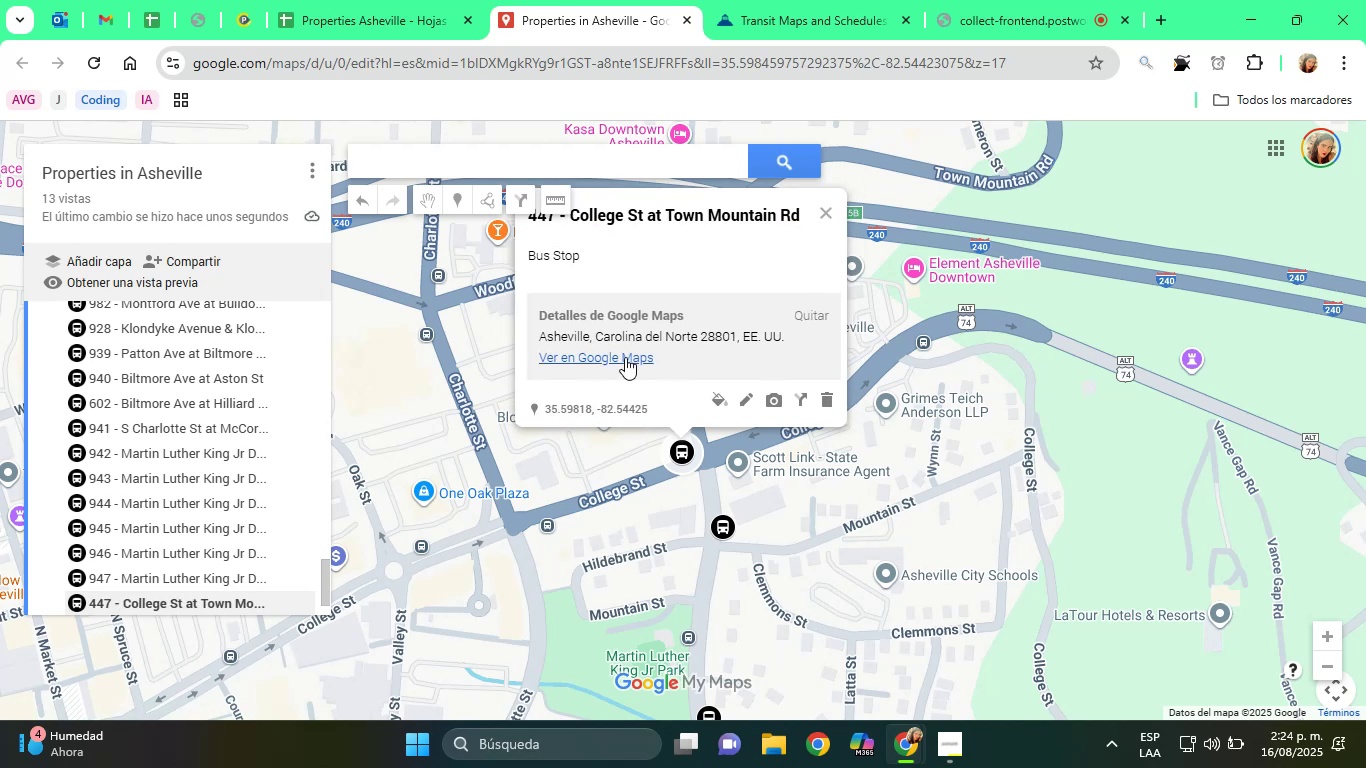 
left_click_drag(start_coordinate=[588, 491], to_coordinate=[654, 534])
 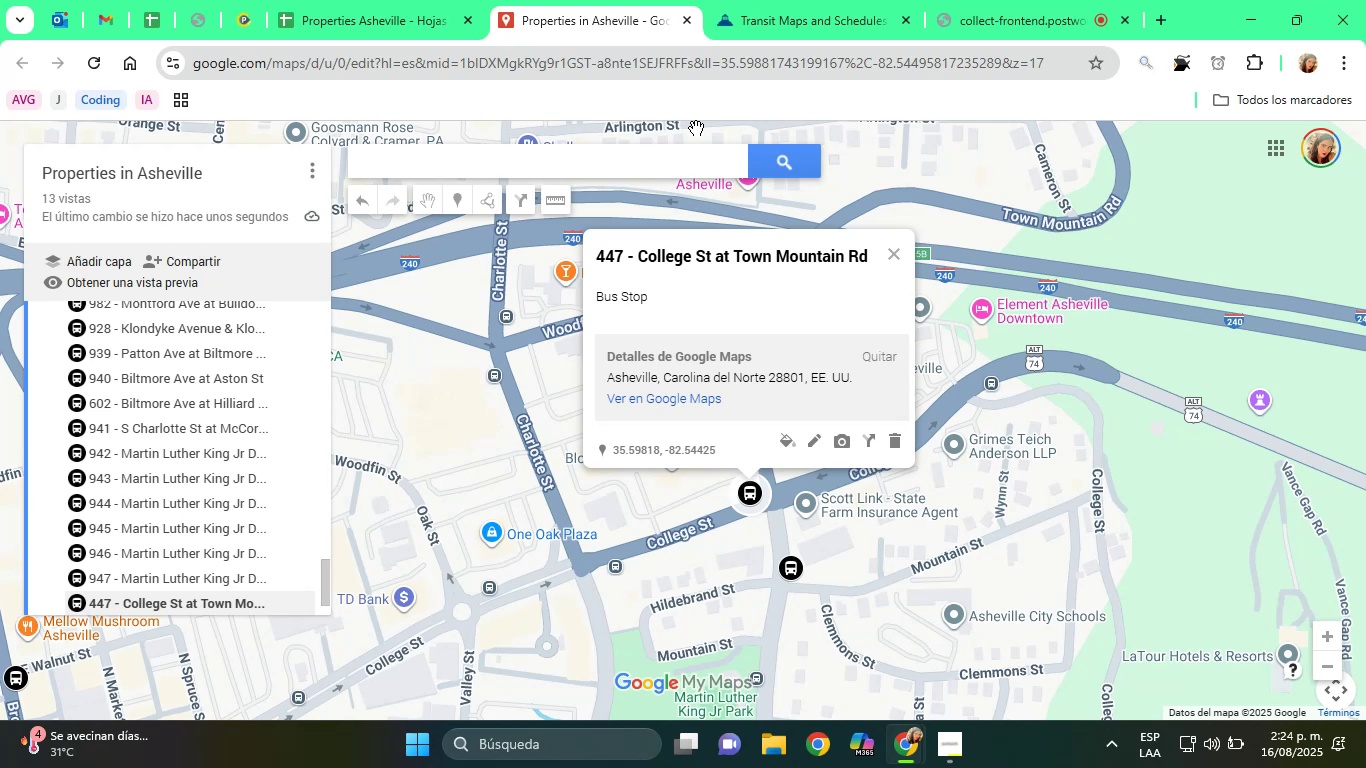 
wait(29.6)
 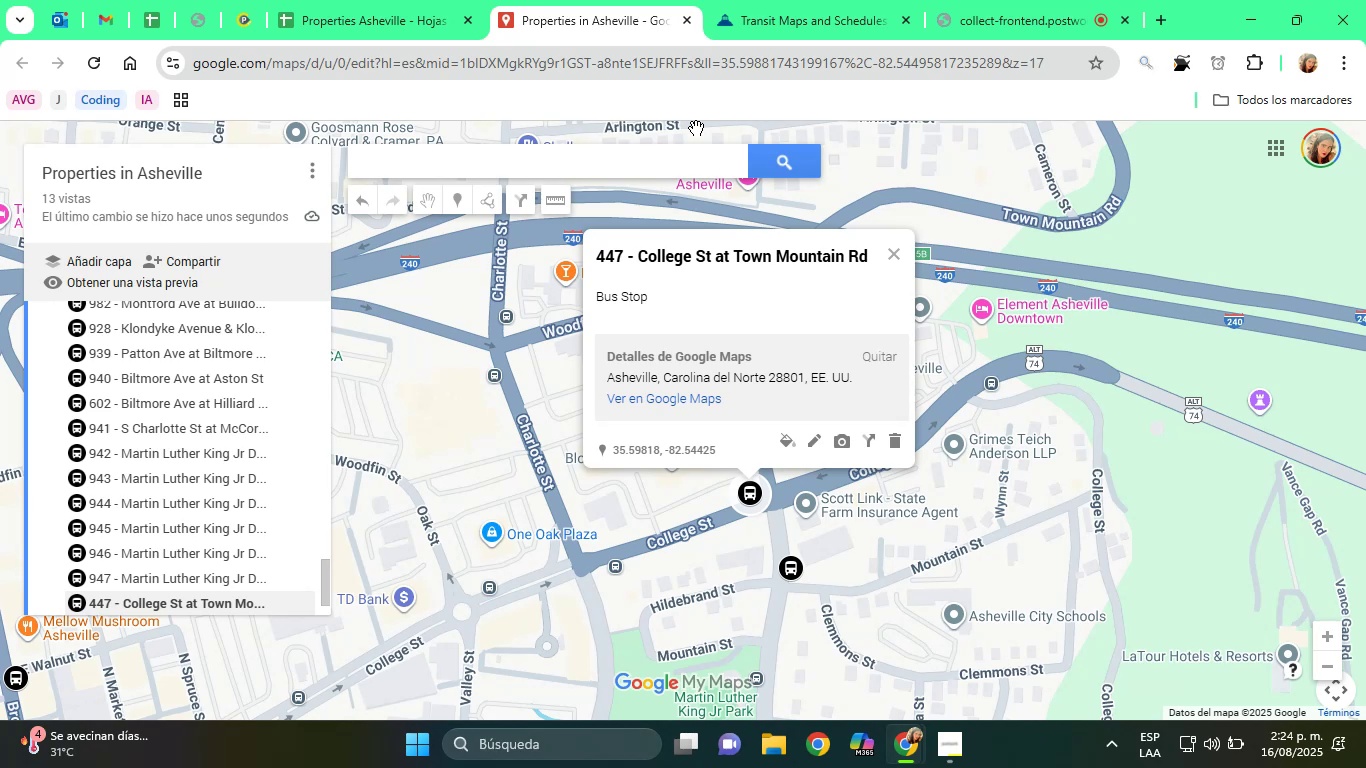 
left_click([776, 0])
 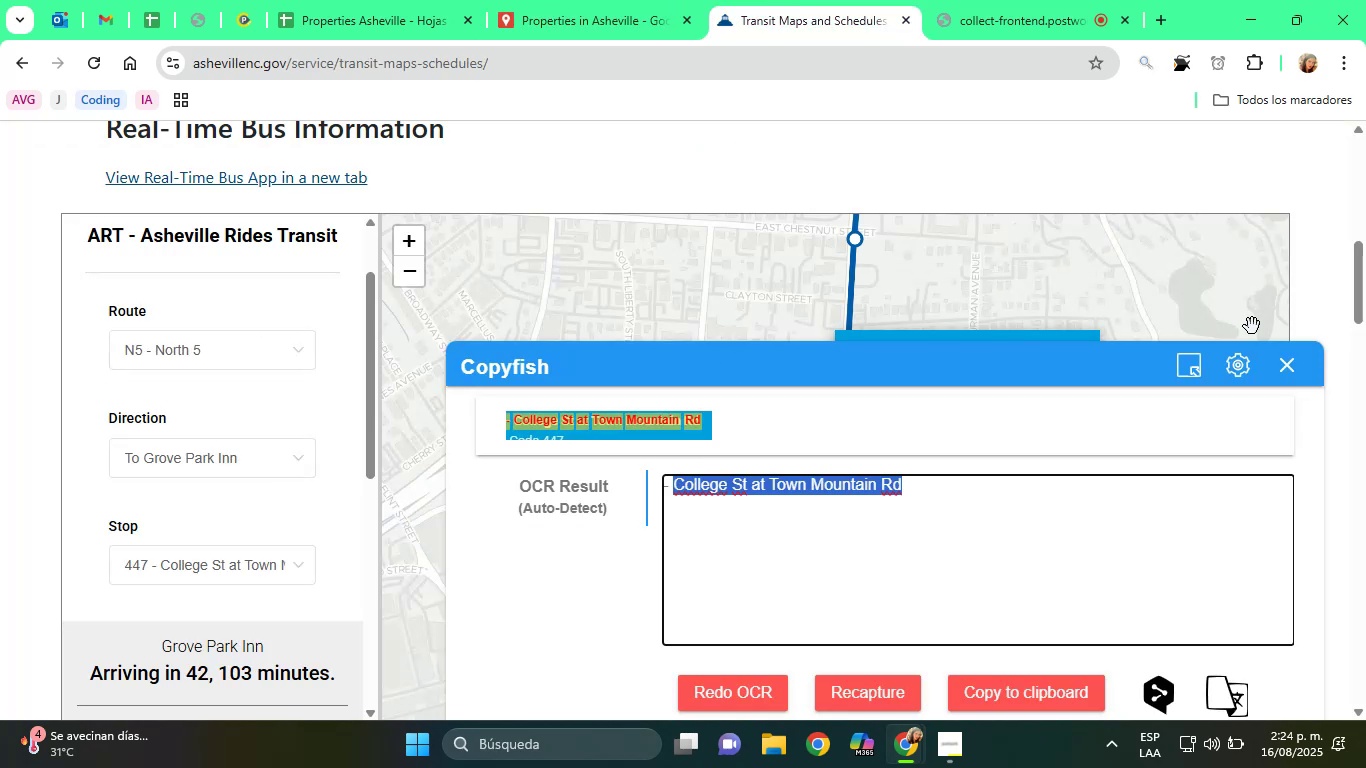 
left_click([1287, 351])
 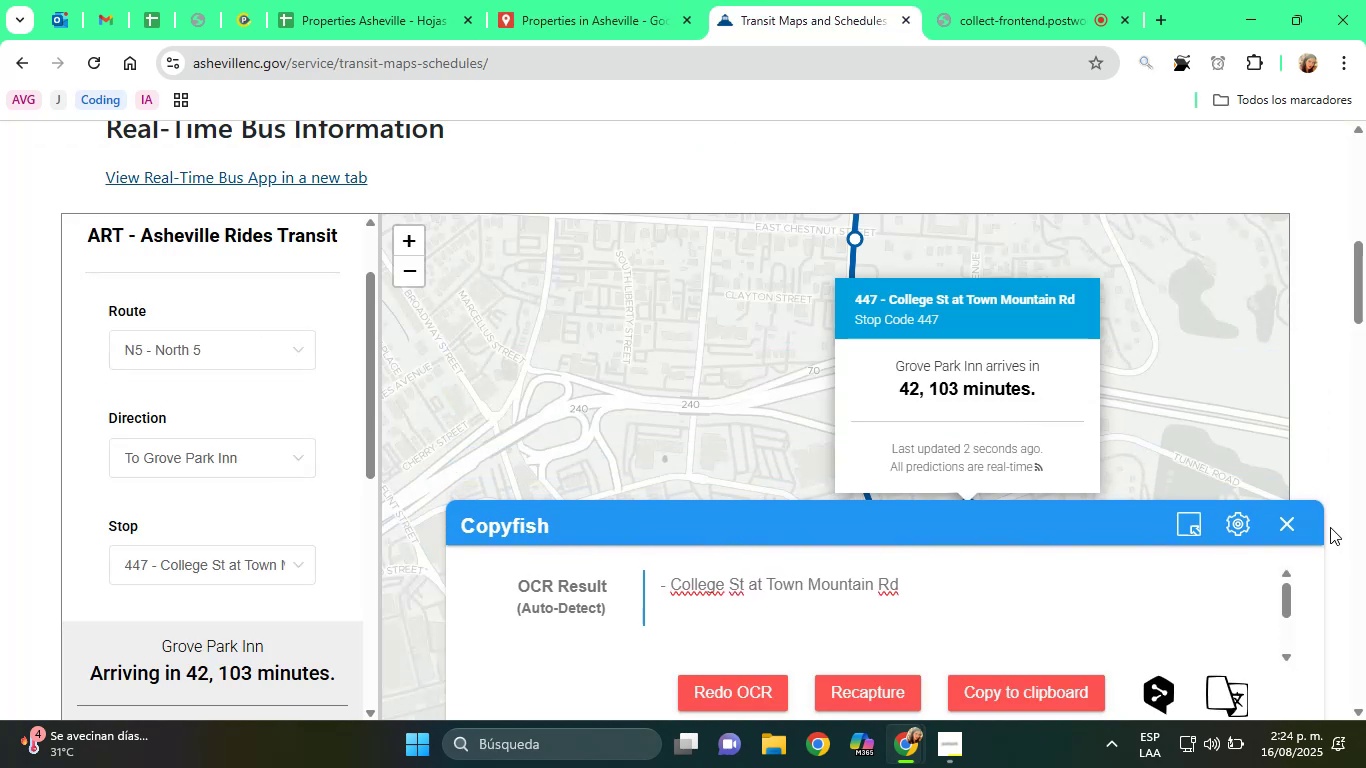 
left_click([1291, 524])
 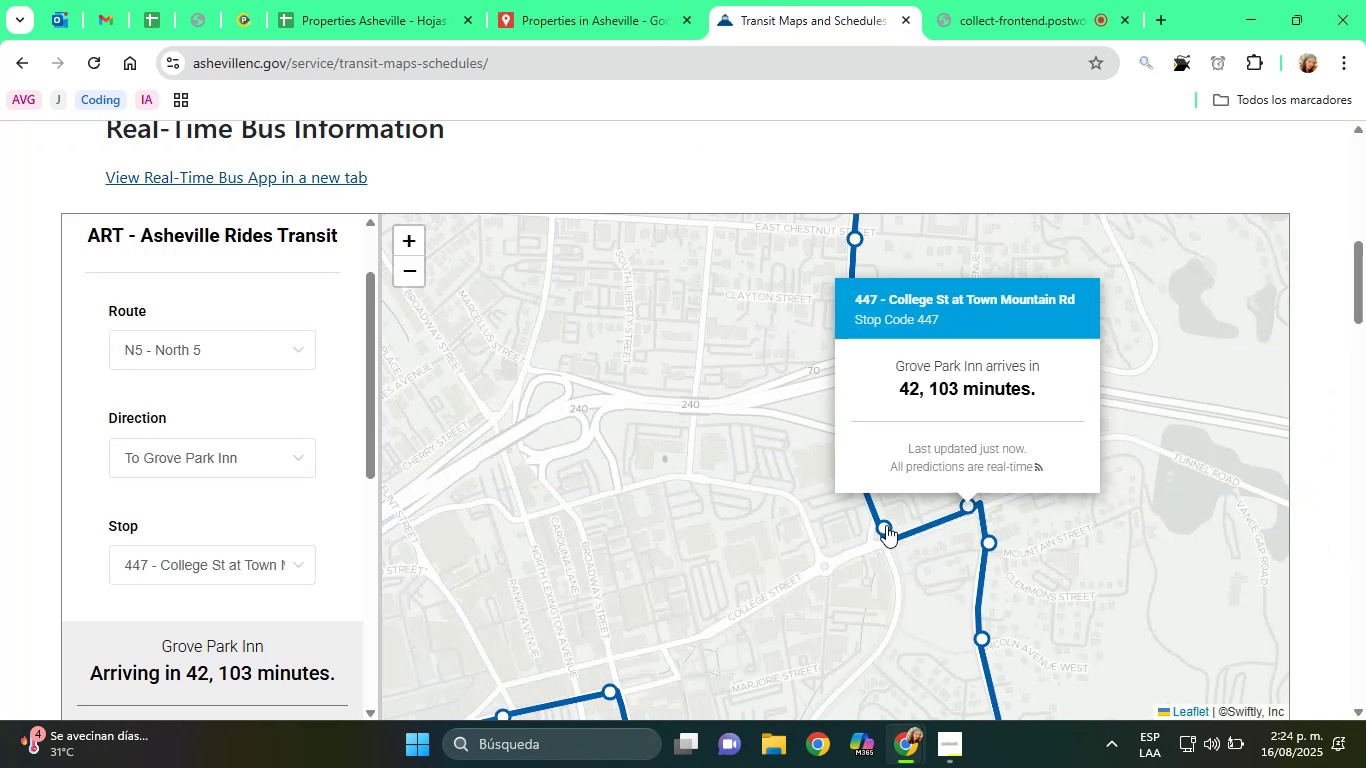 
left_click([885, 527])
 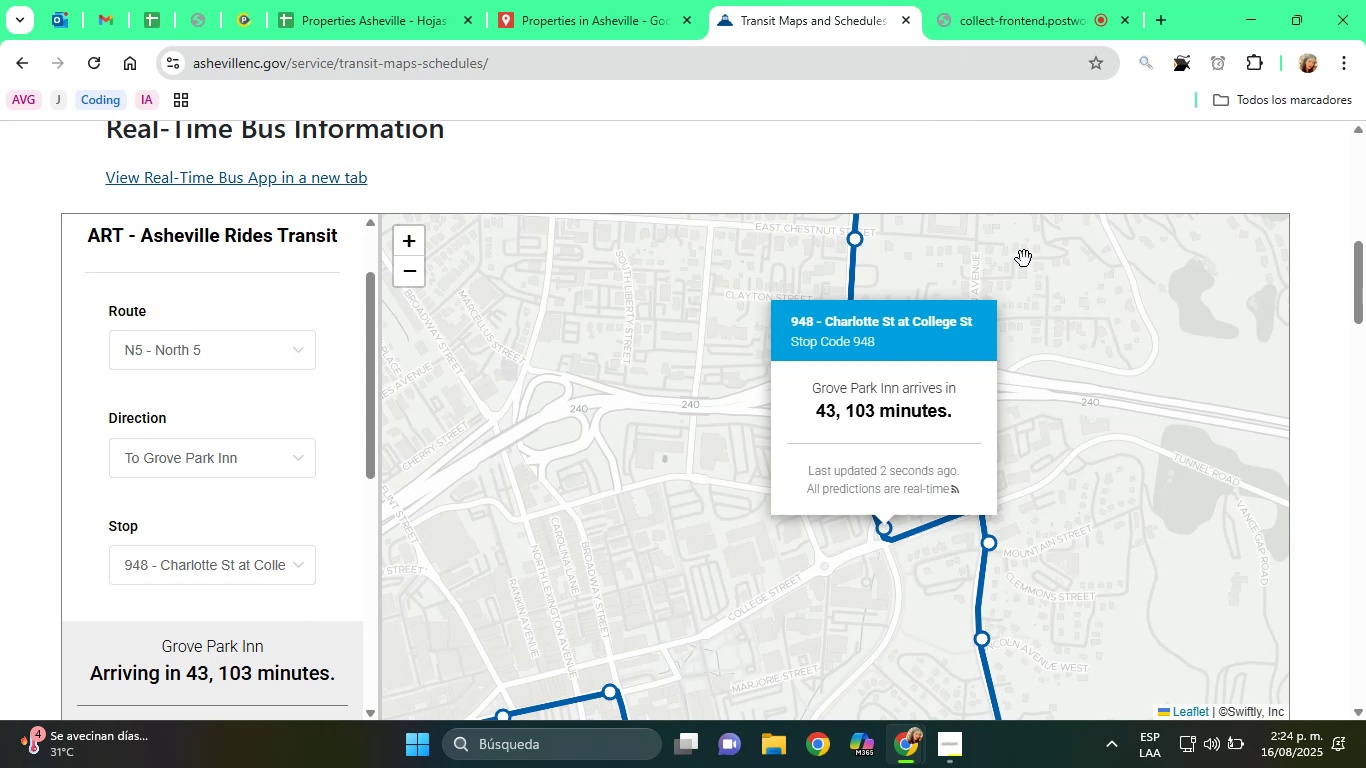 
left_click([1184, 62])
 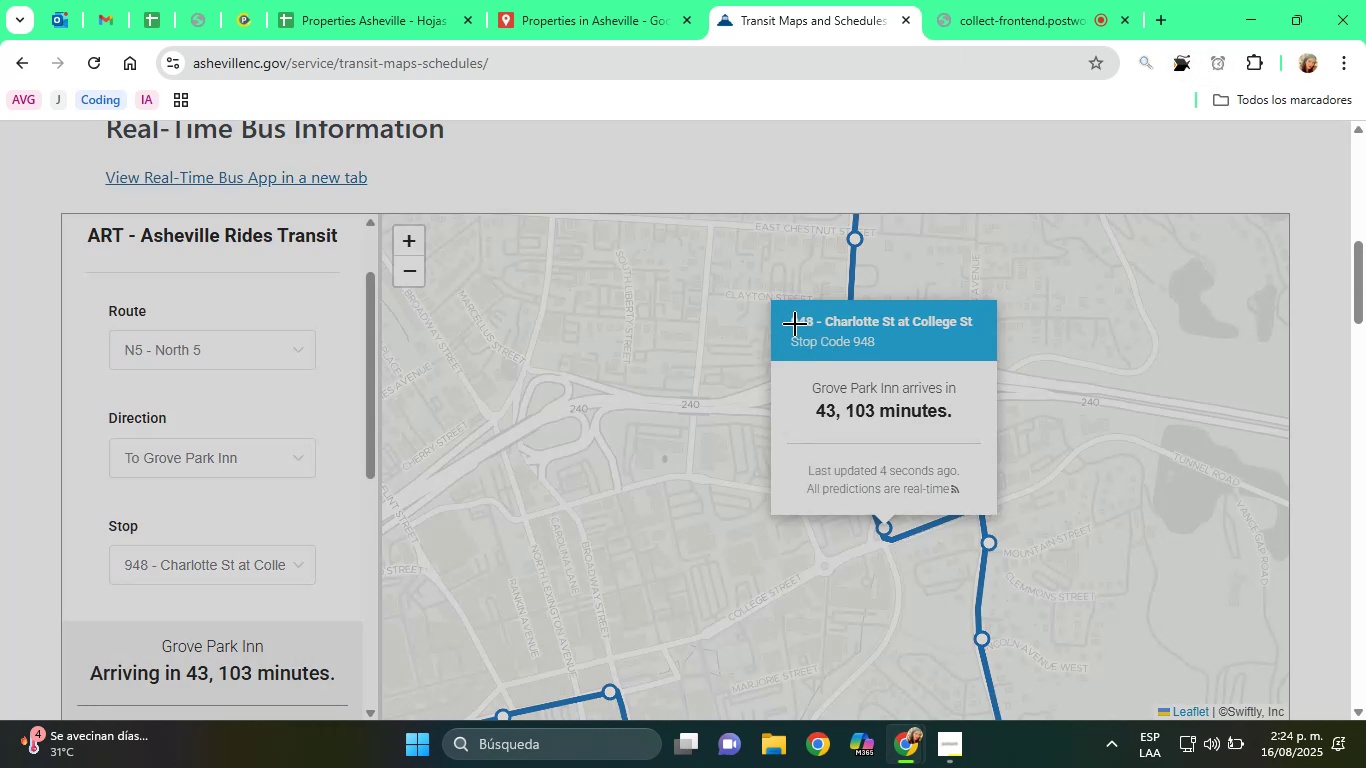 
left_click_drag(start_coordinate=[782, 314], to_coordinate=[988, 332])
 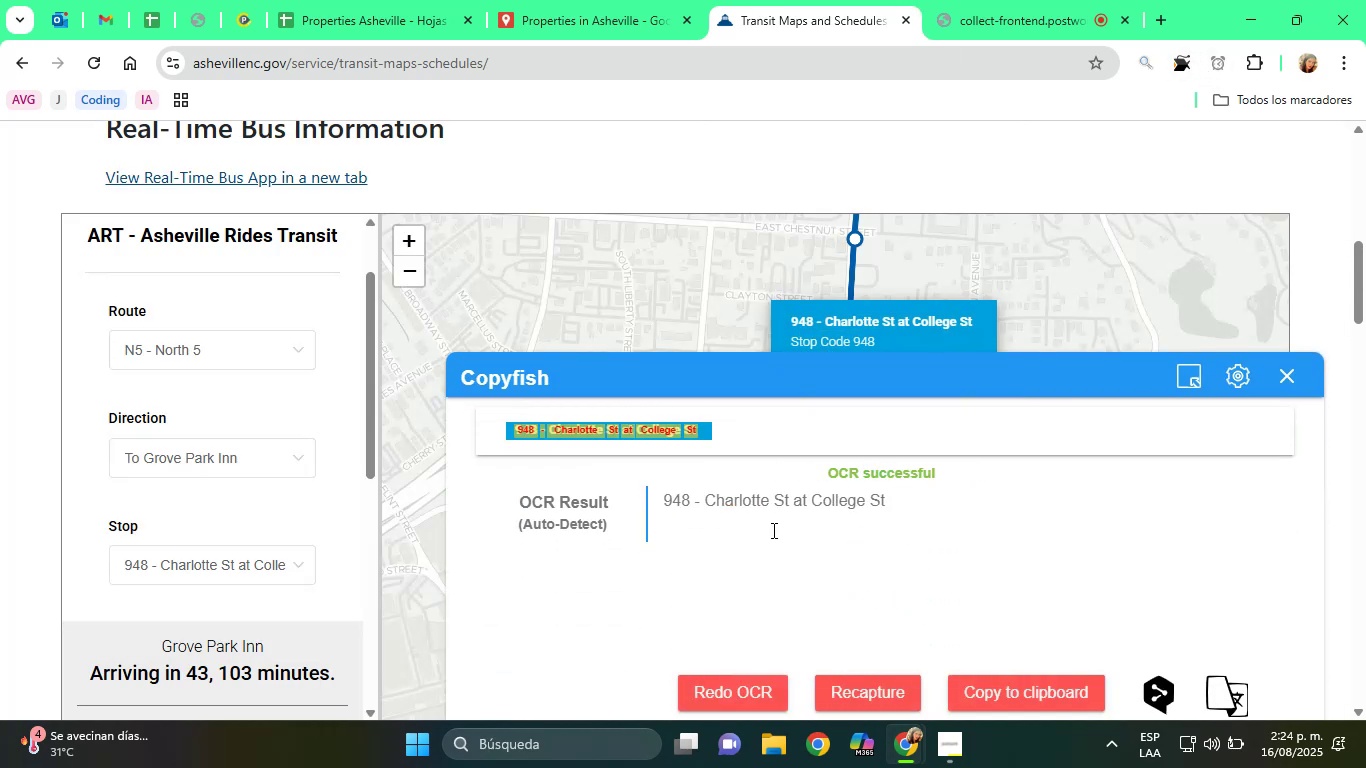 
double_click([759, 510])
 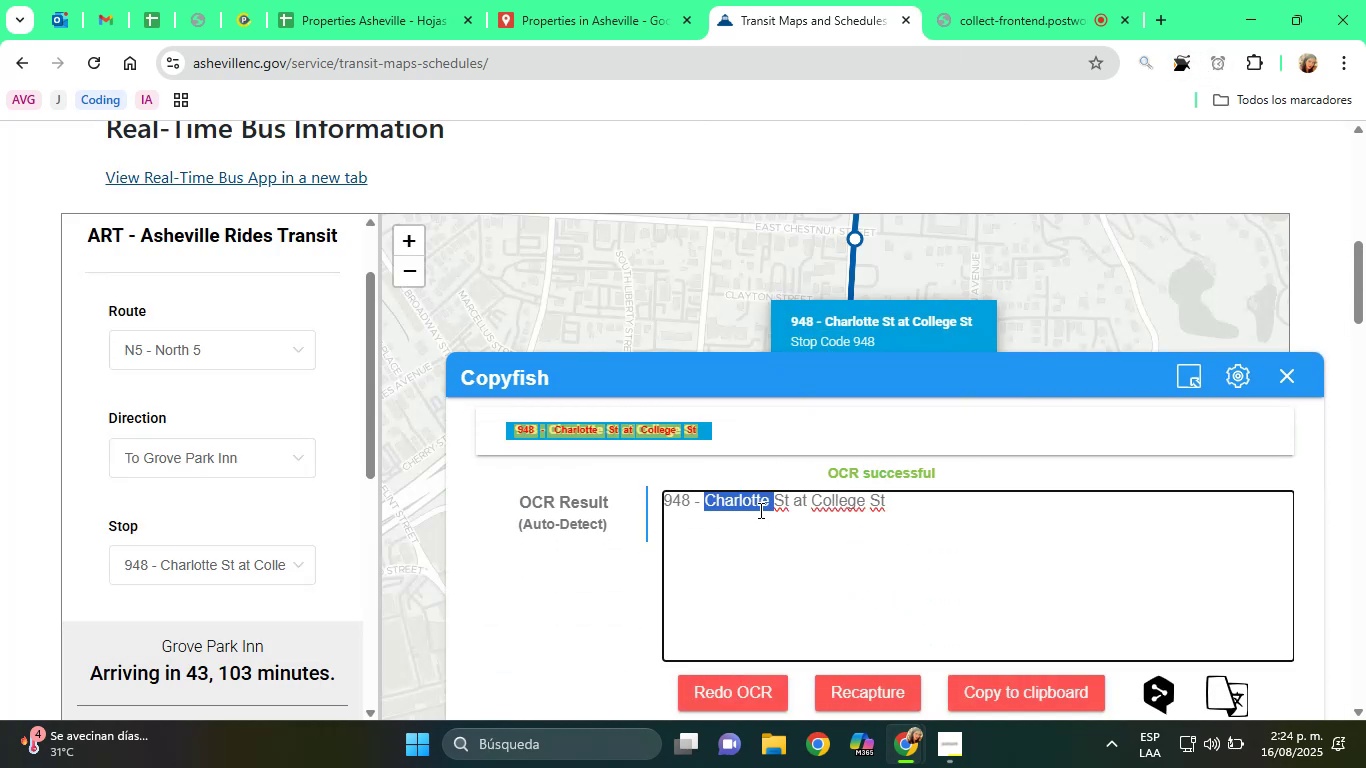 
triple_click([759, 510])
 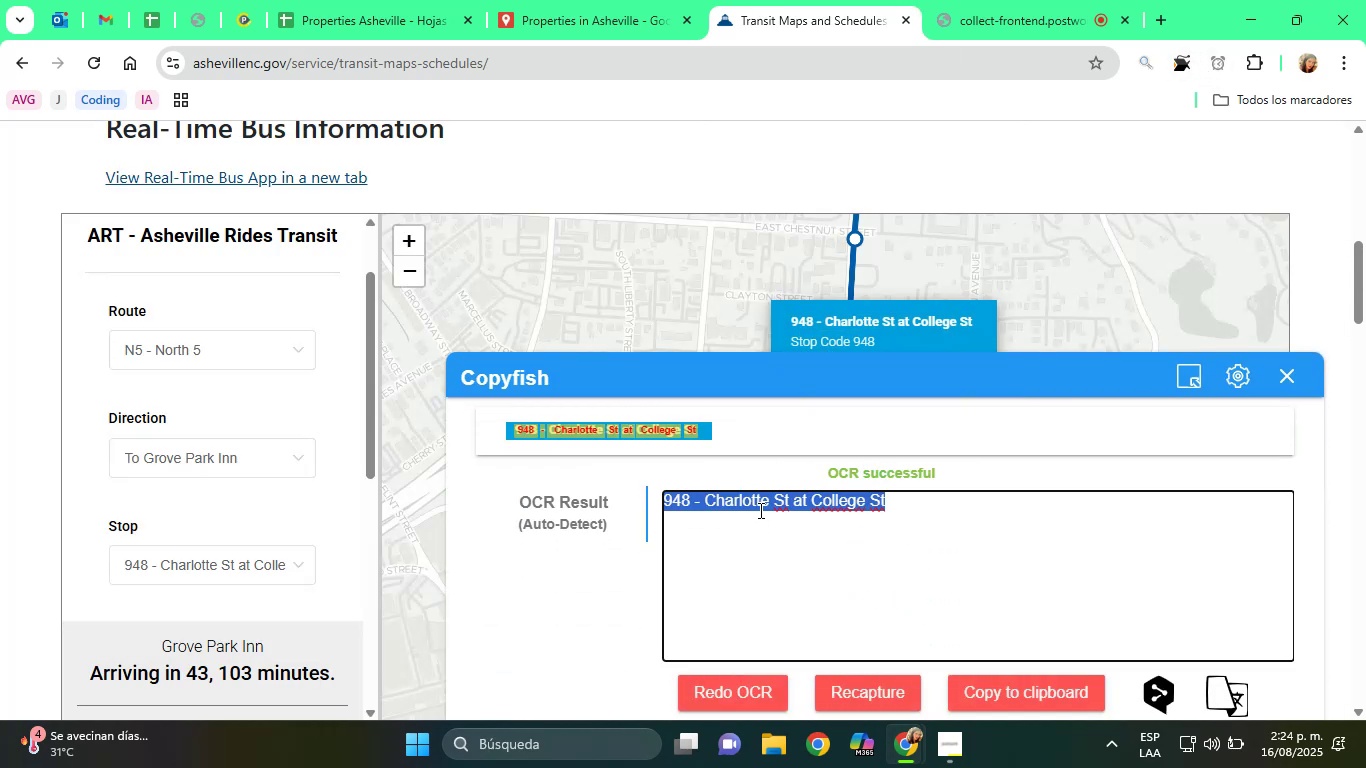 
hold_key(key=ControlLeft, duration=0.37)
 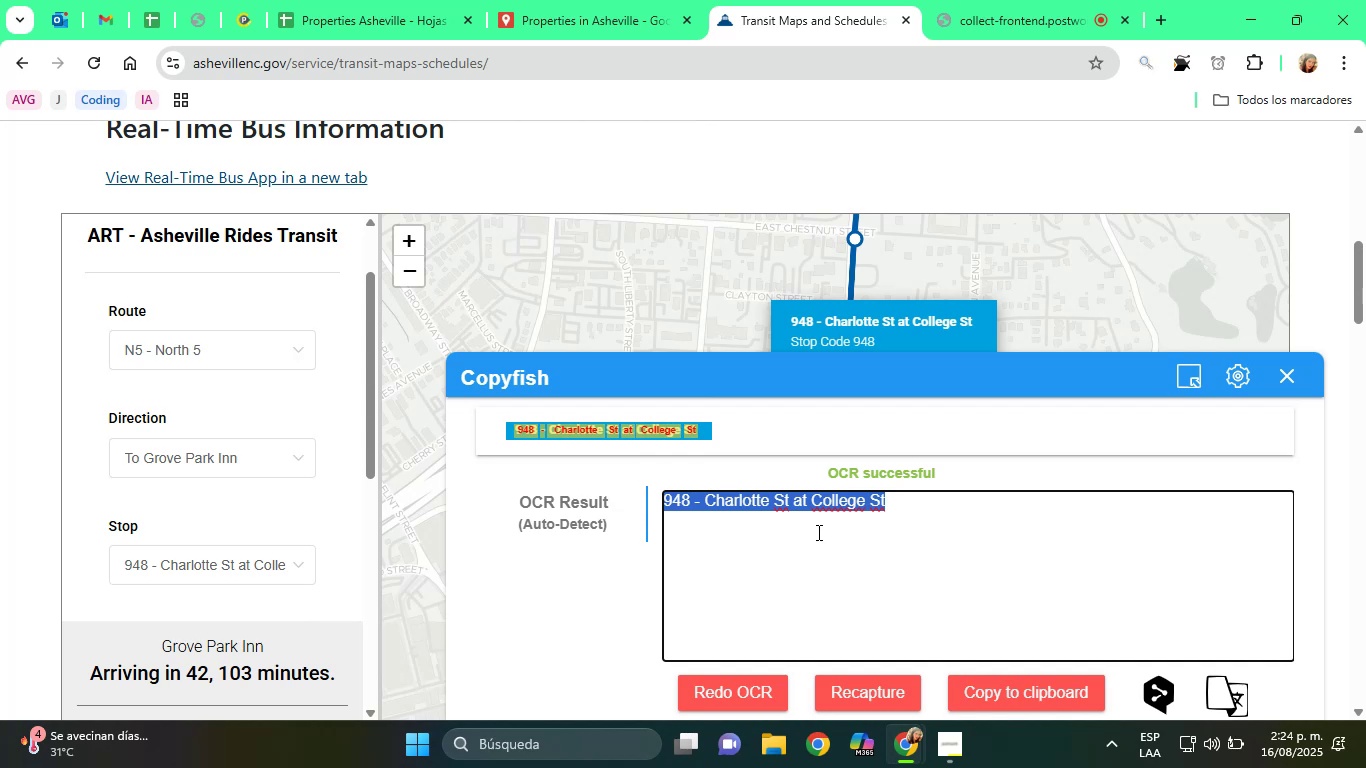 
left_click([824, 522])
 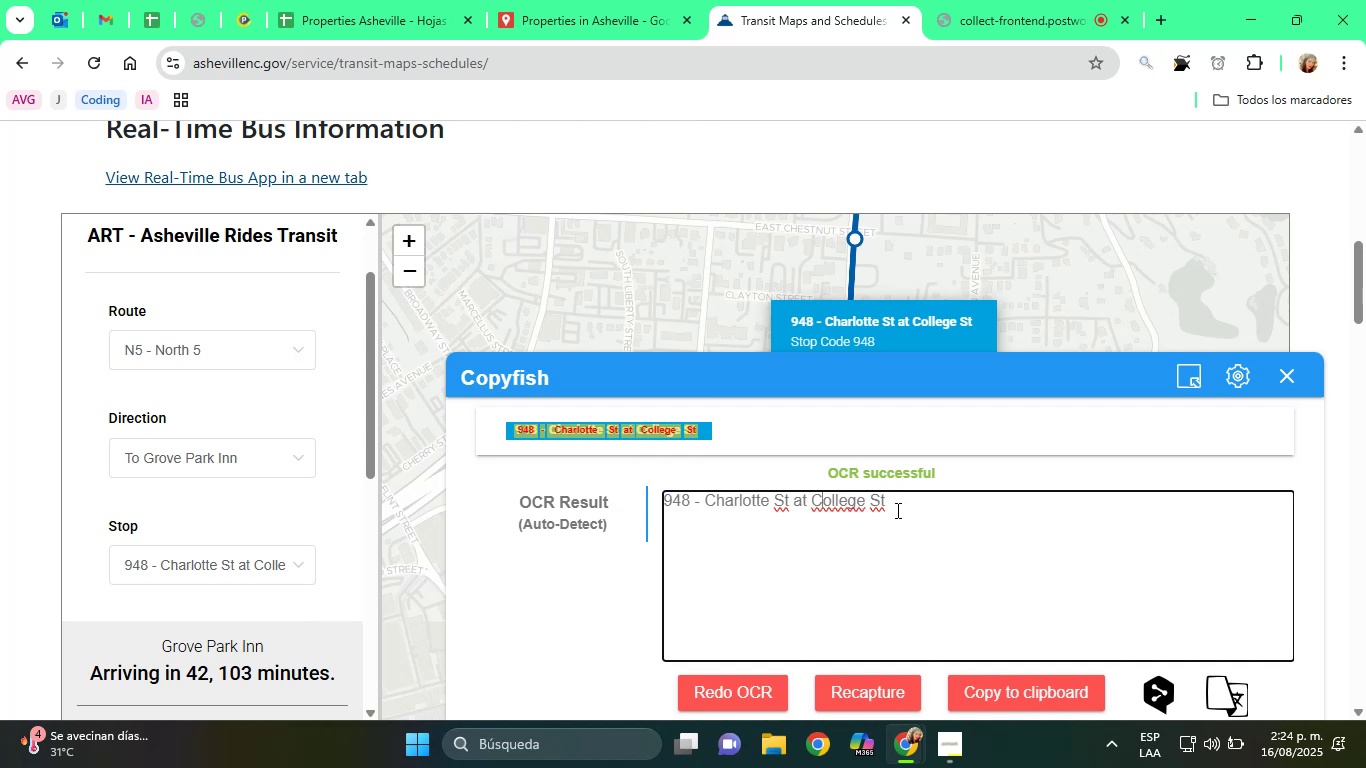 
left_click_drag(start_coordinate=[899, 509], to_coordinate=[707, 510])
 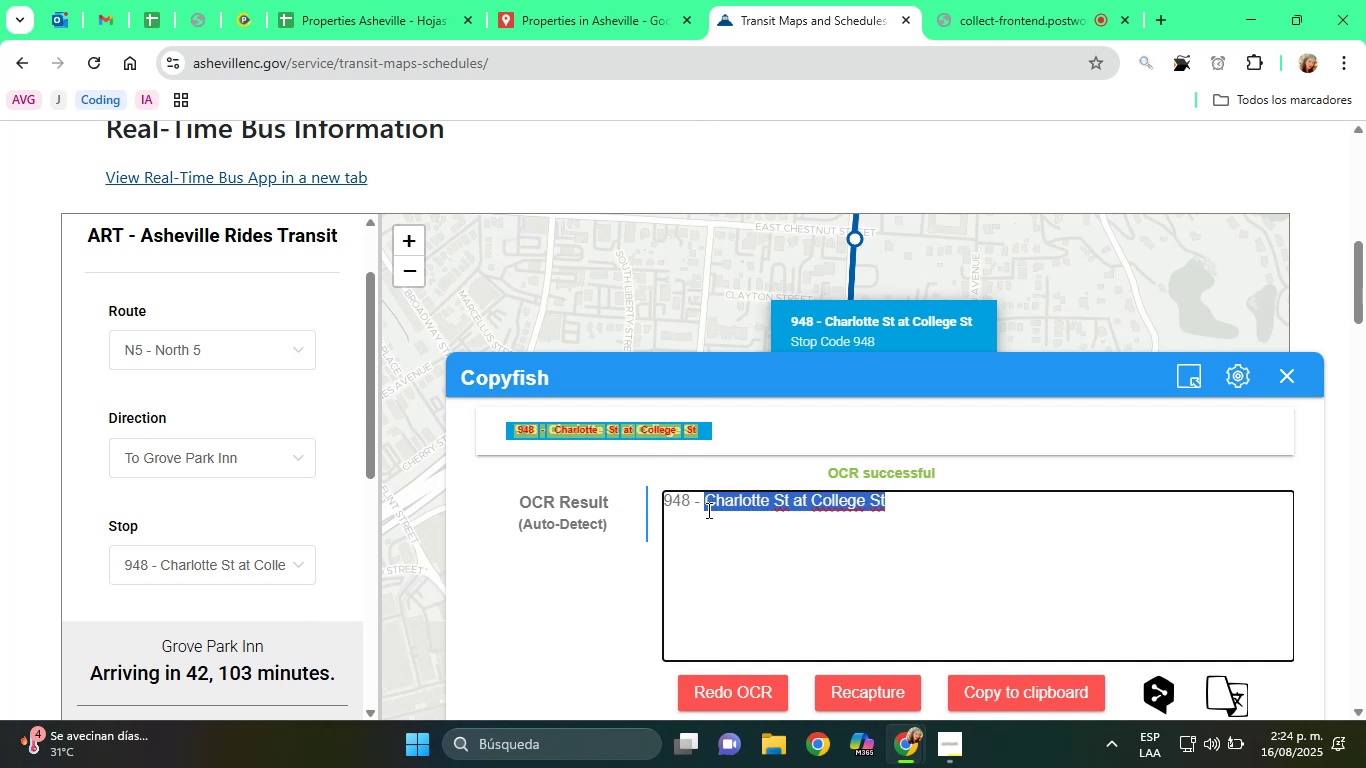 
key(Control+C)
 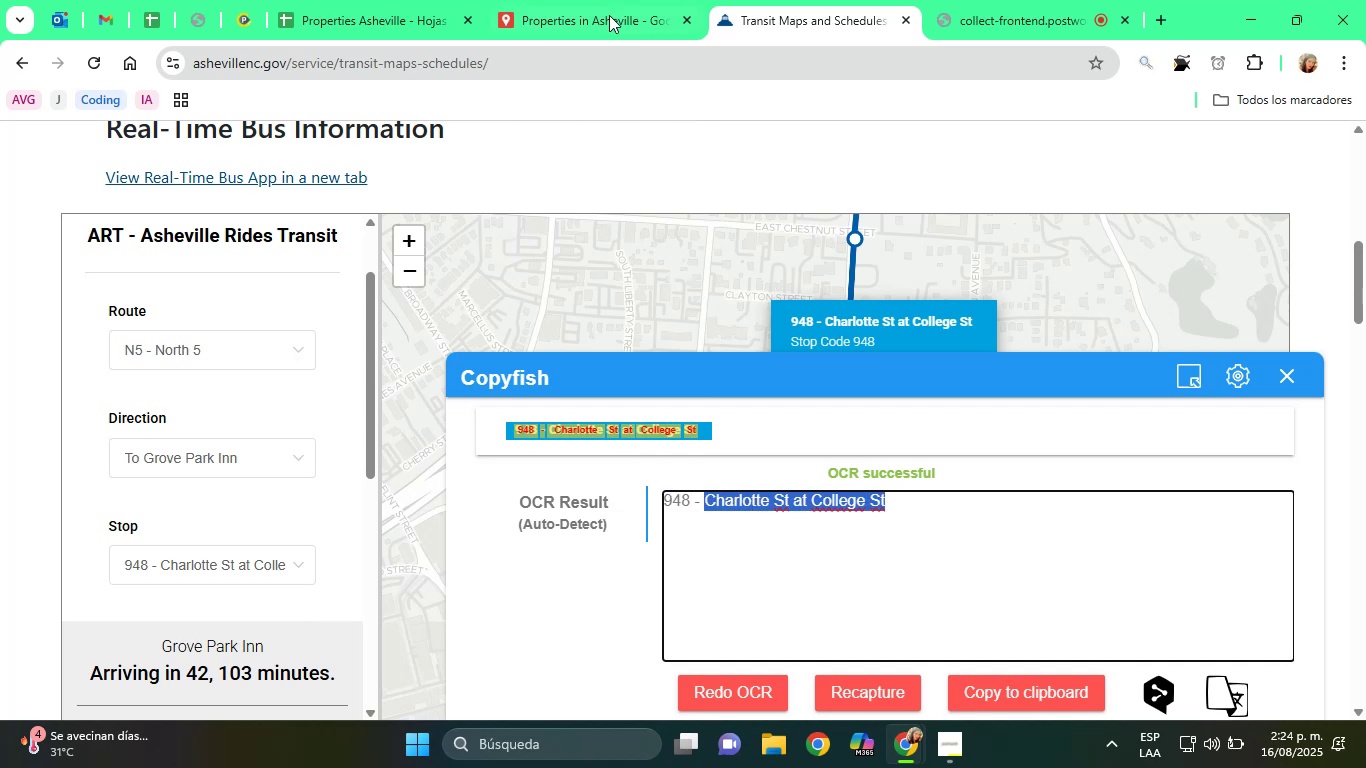 
left_click([567, 0])
 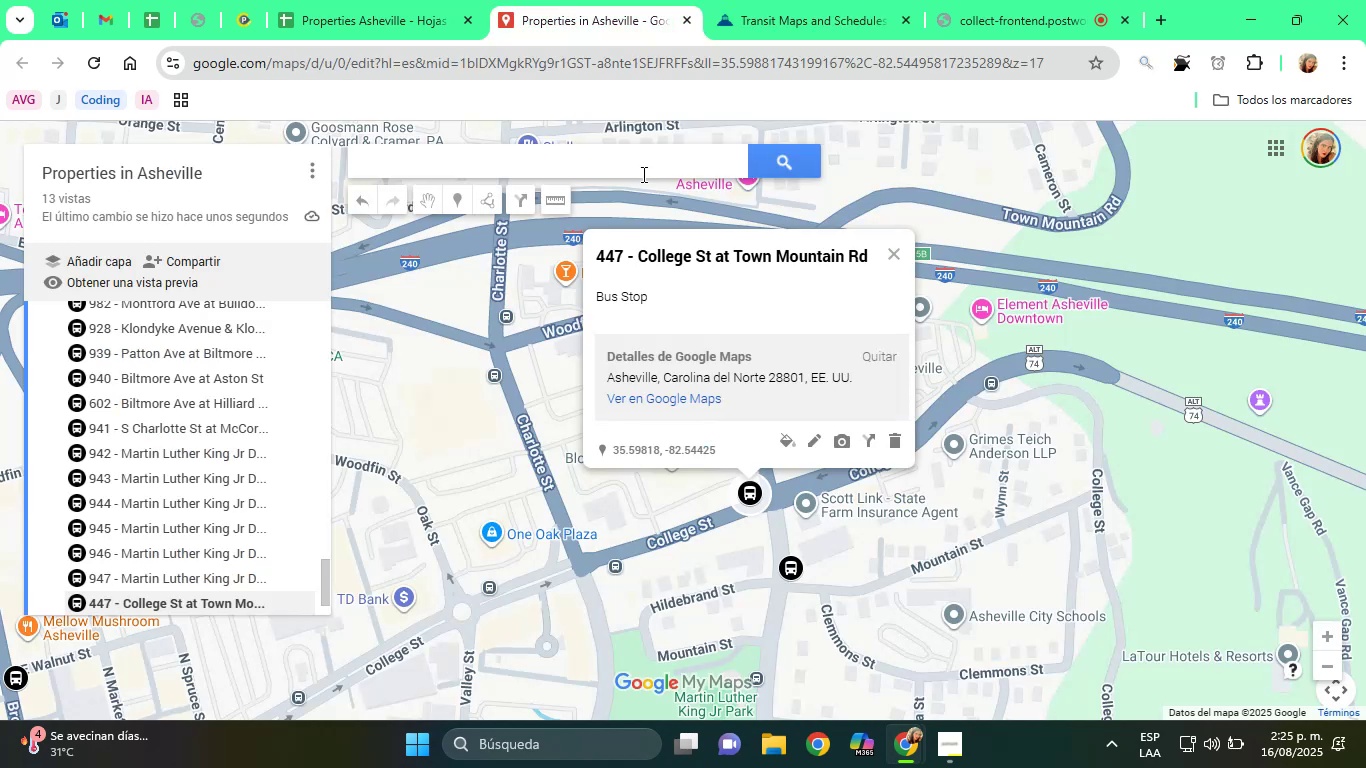 
key(Control+ControlLeft)
 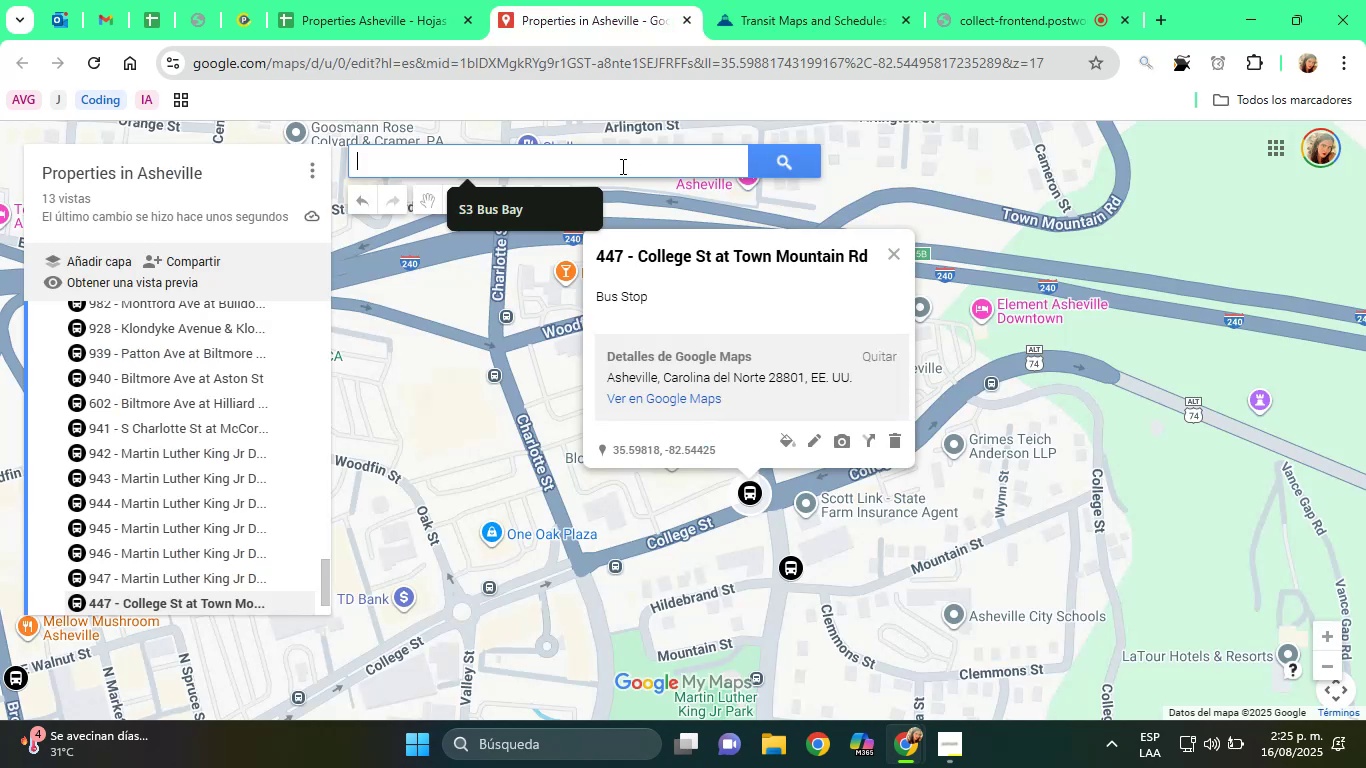 
key(Control+V)
 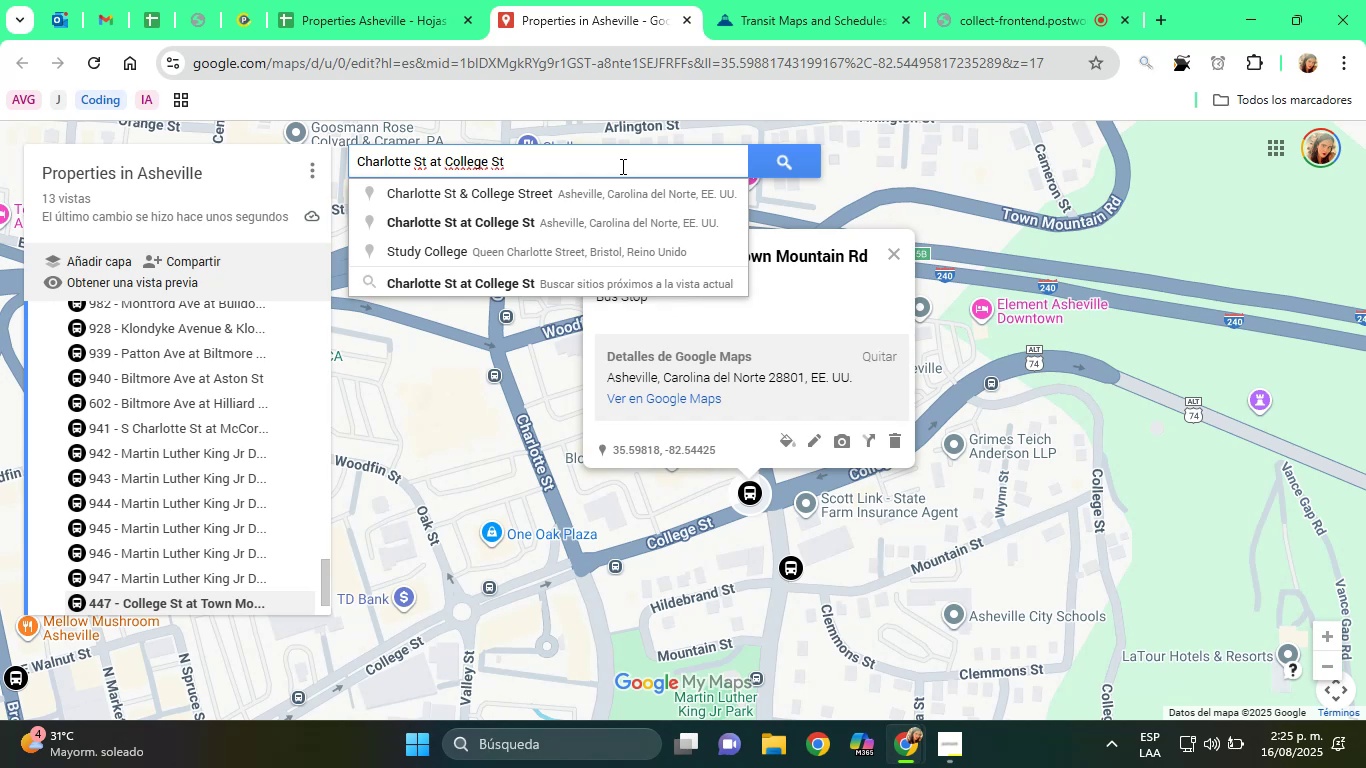 
wait(22.72)
 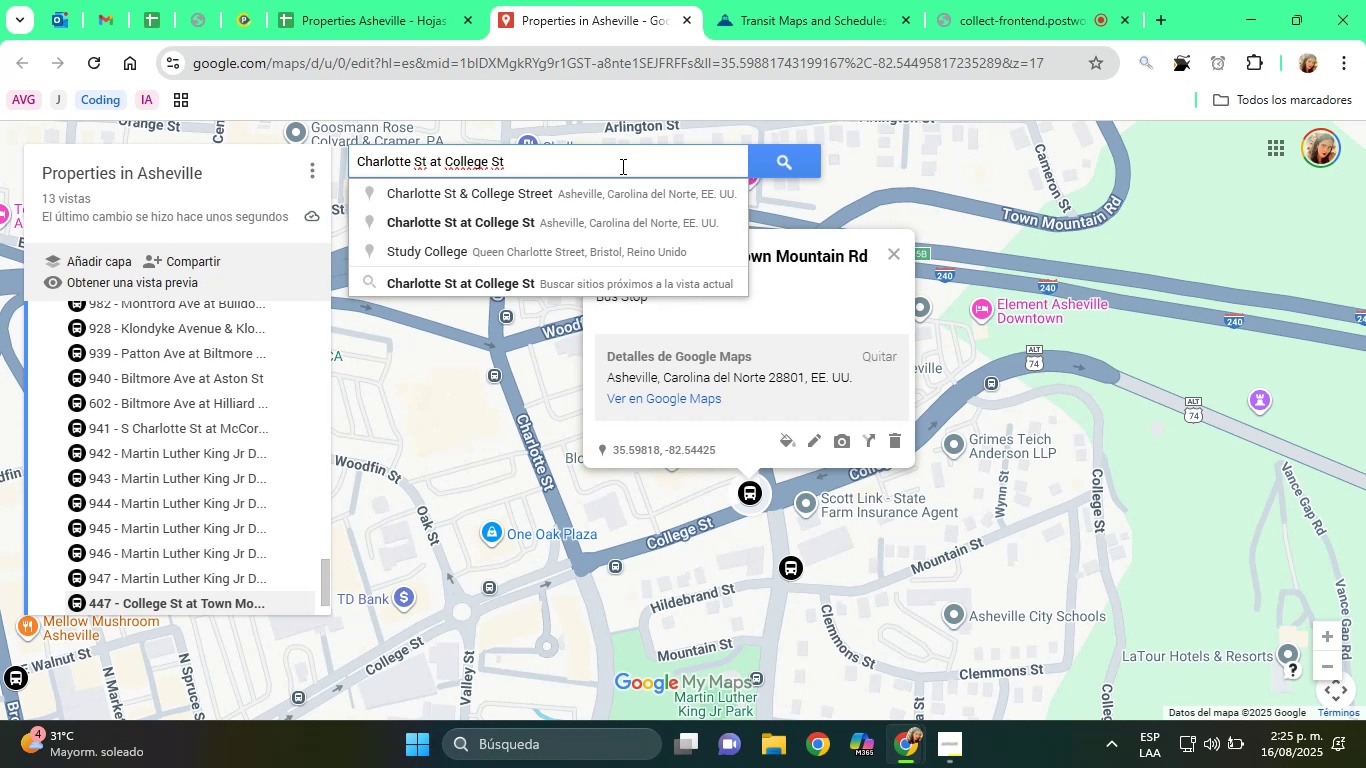 
mouse_move([598, 252])
 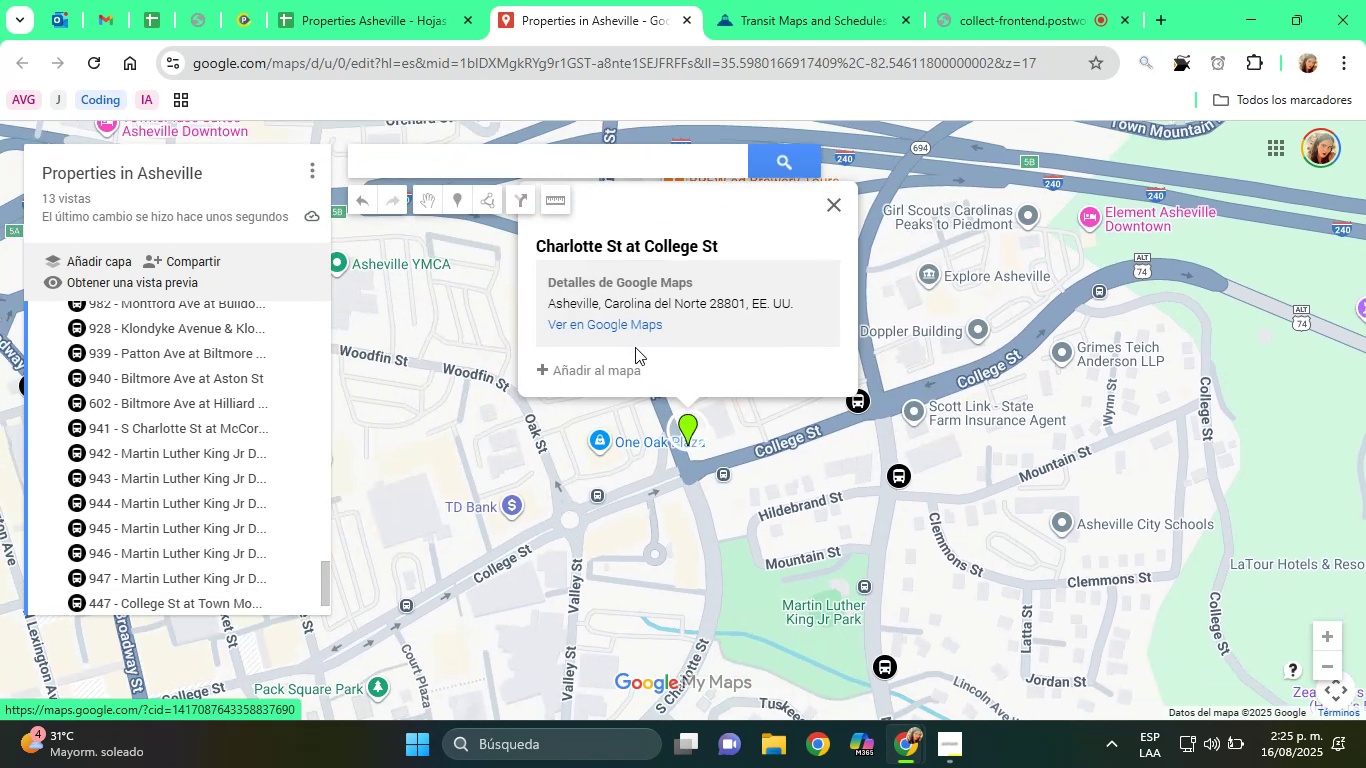 
left_click([618, 362])
 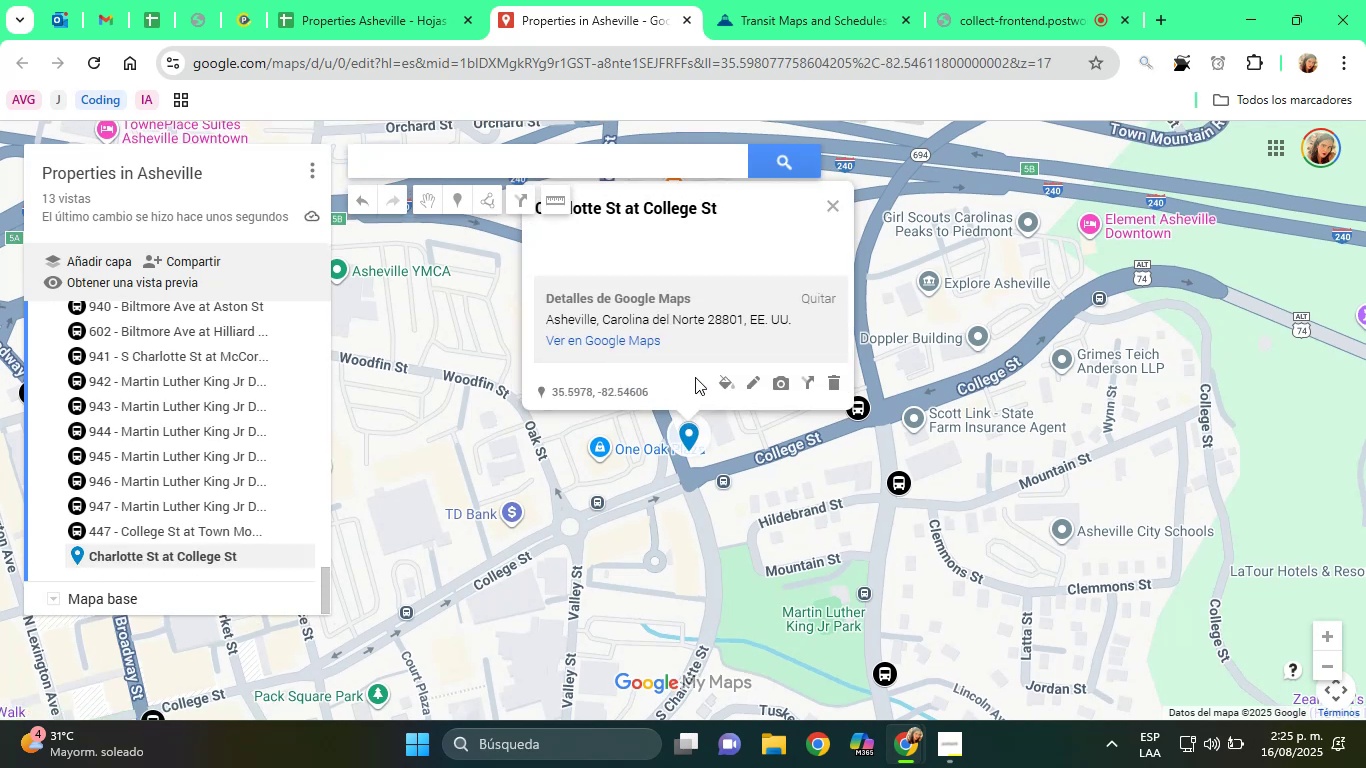 
left_click([731, 382])
 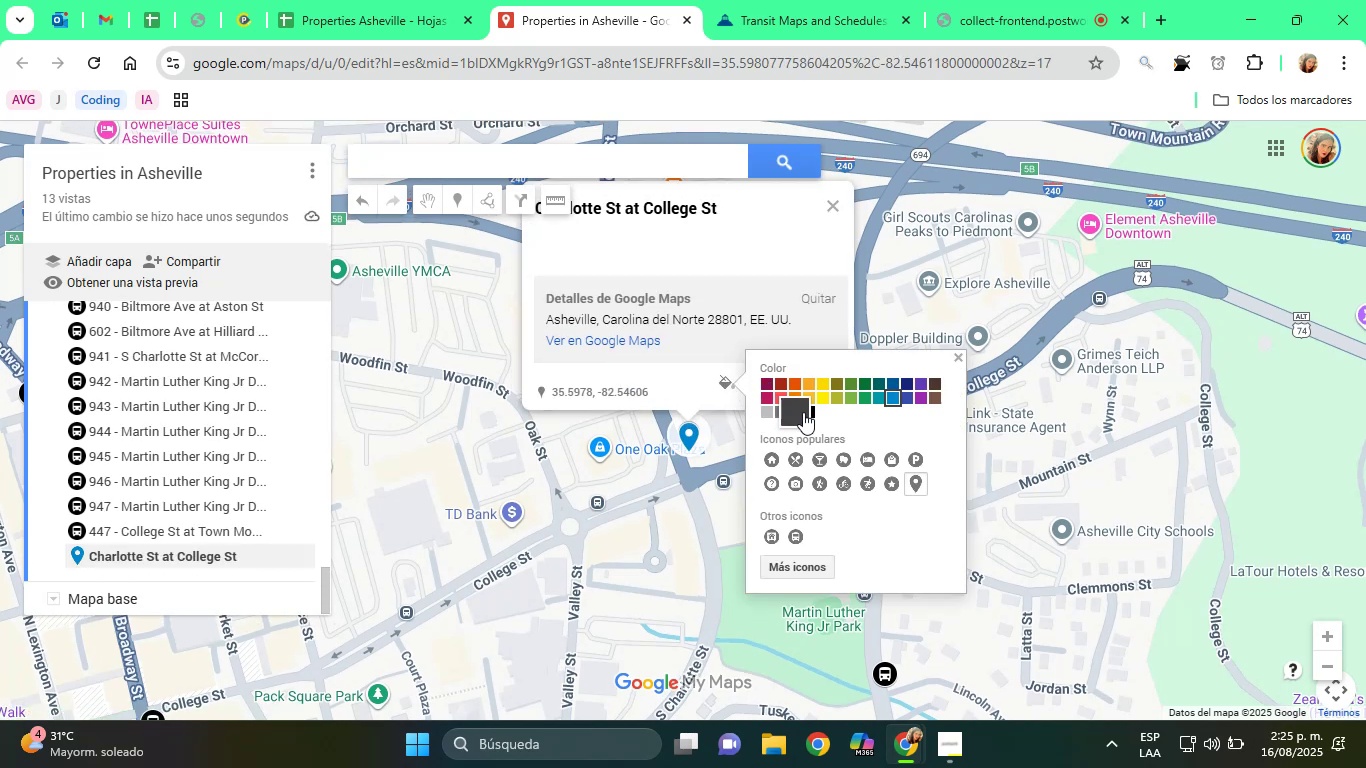 
left_click([811, 412])
 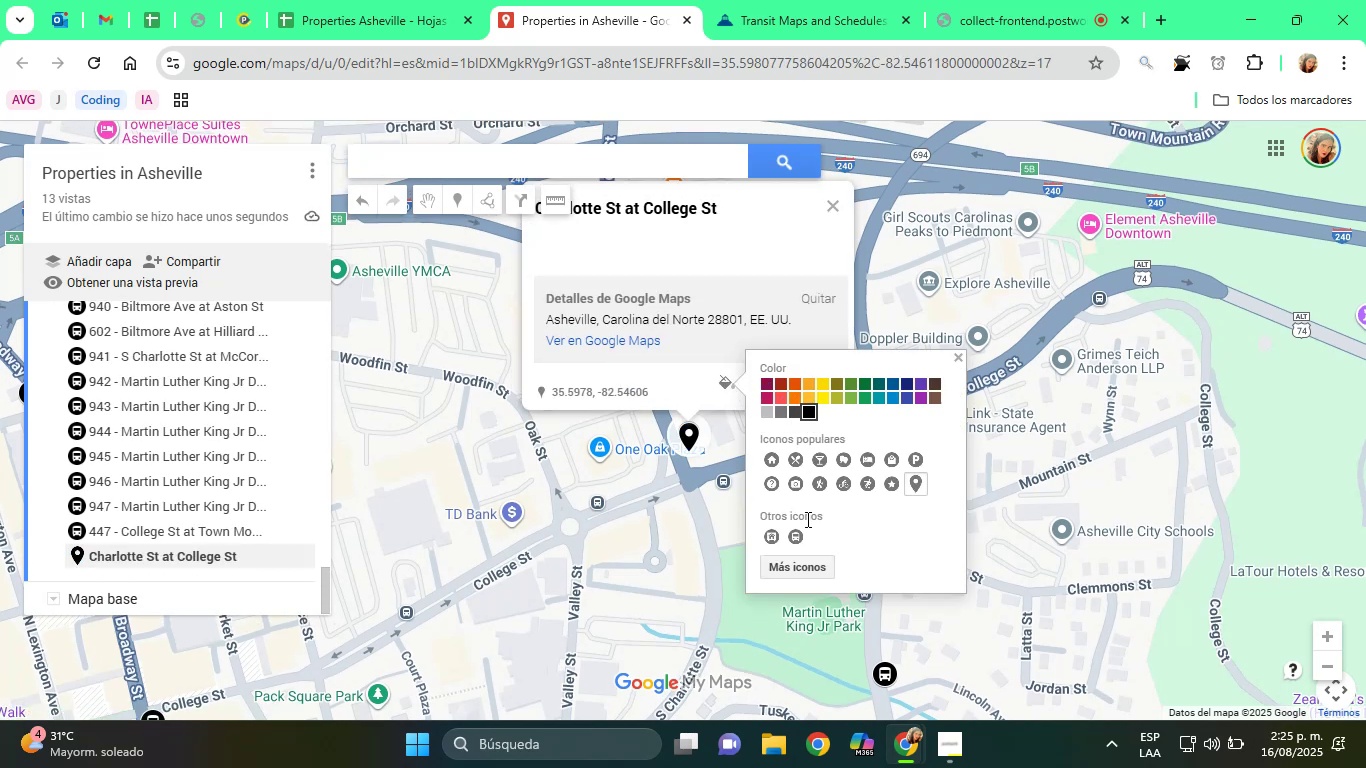 
left_click([796, 533])
 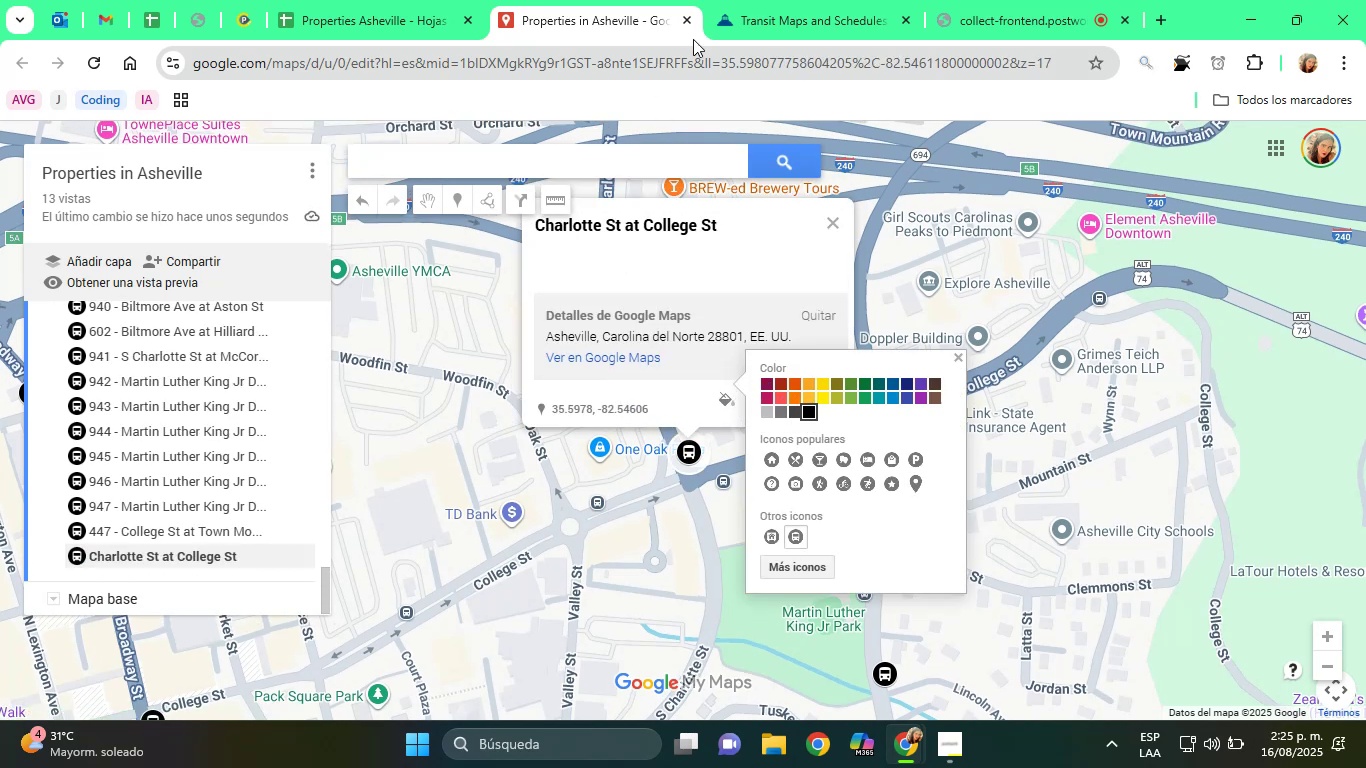 
left_click([752, 0])
 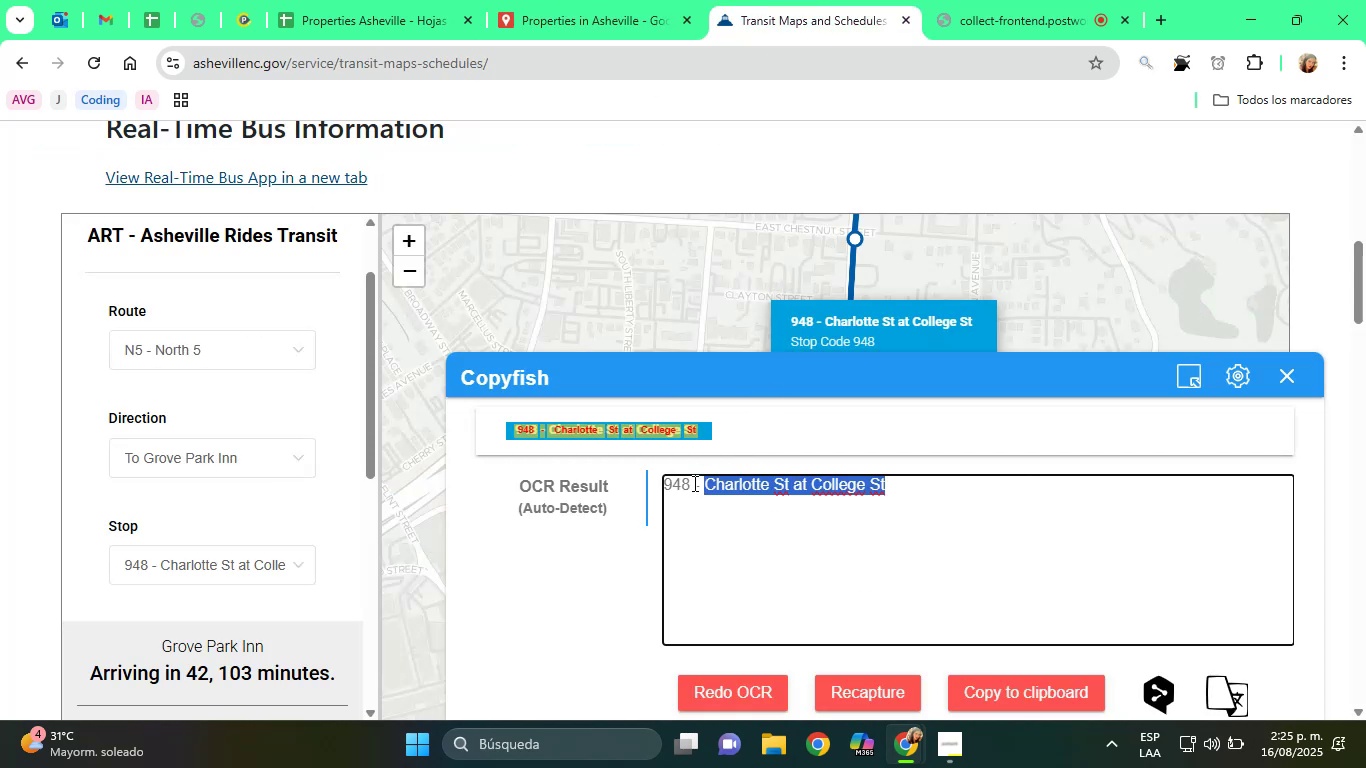 
left_click([510, 0])
 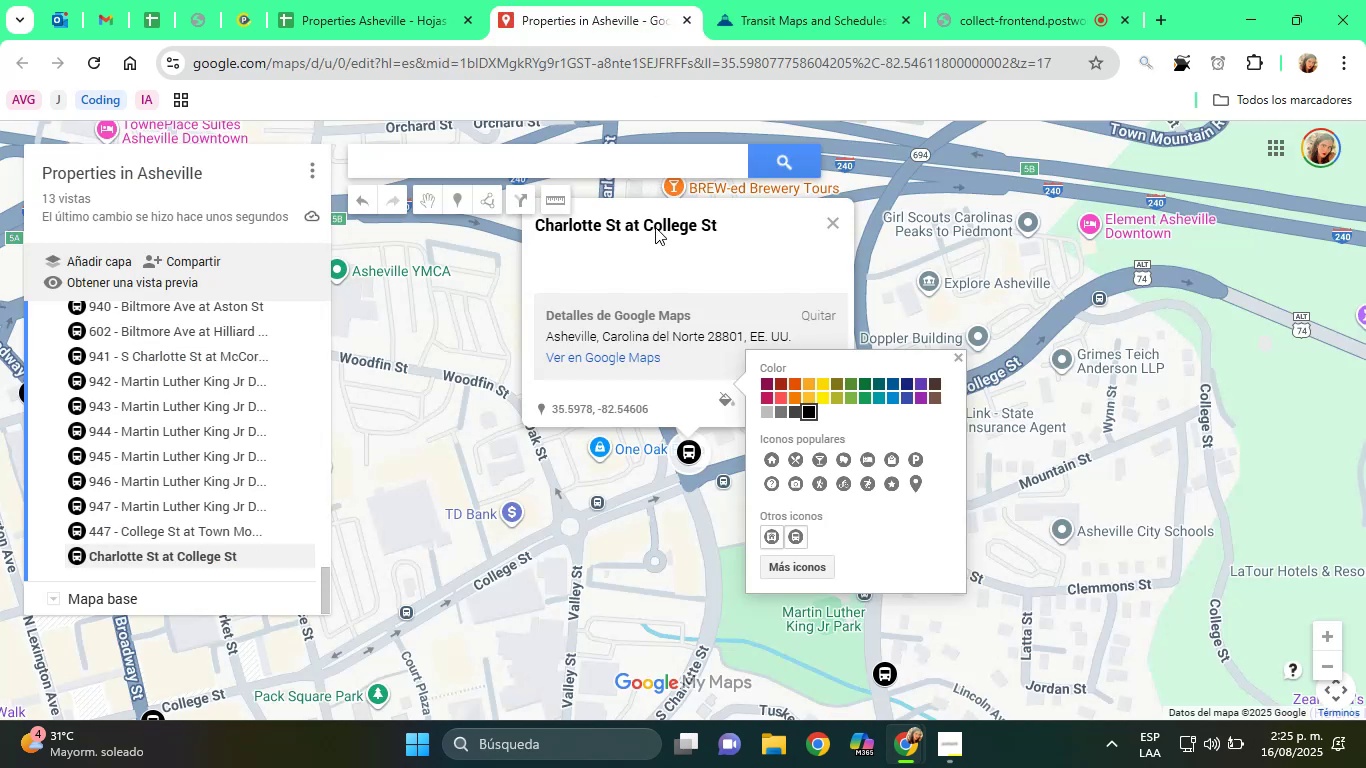 
left_click([651, 234])
 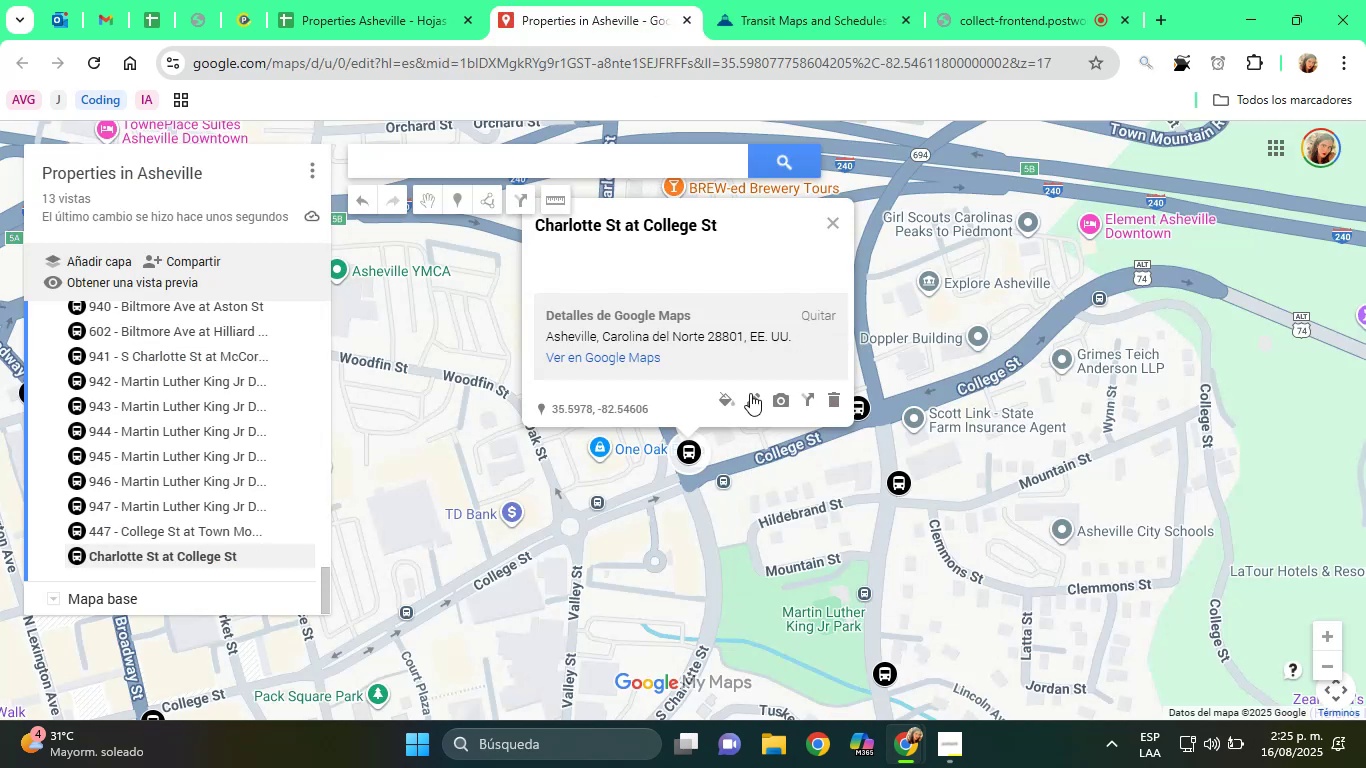 
left_click([752, 401])
 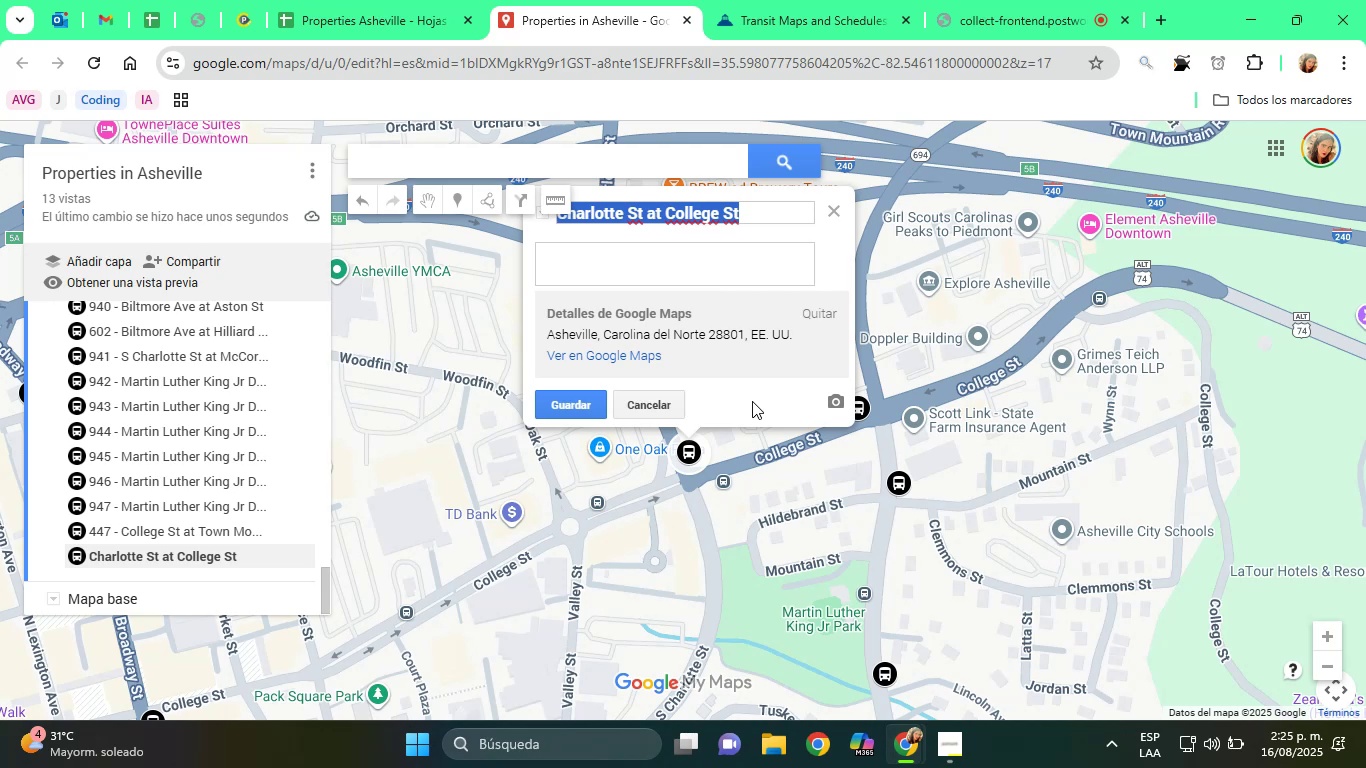 
type([Home]95)
key(Backspace)
type(48 - )
 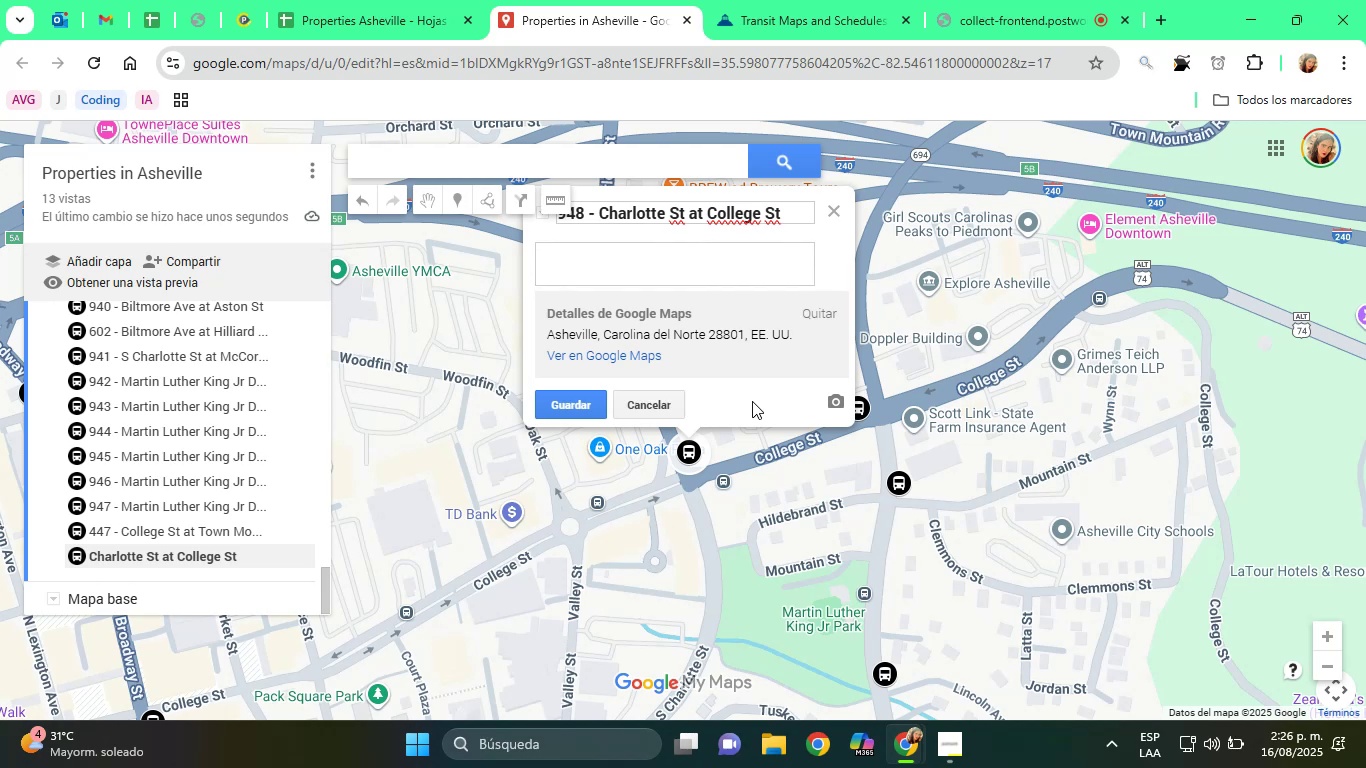 
wait(35.65)
 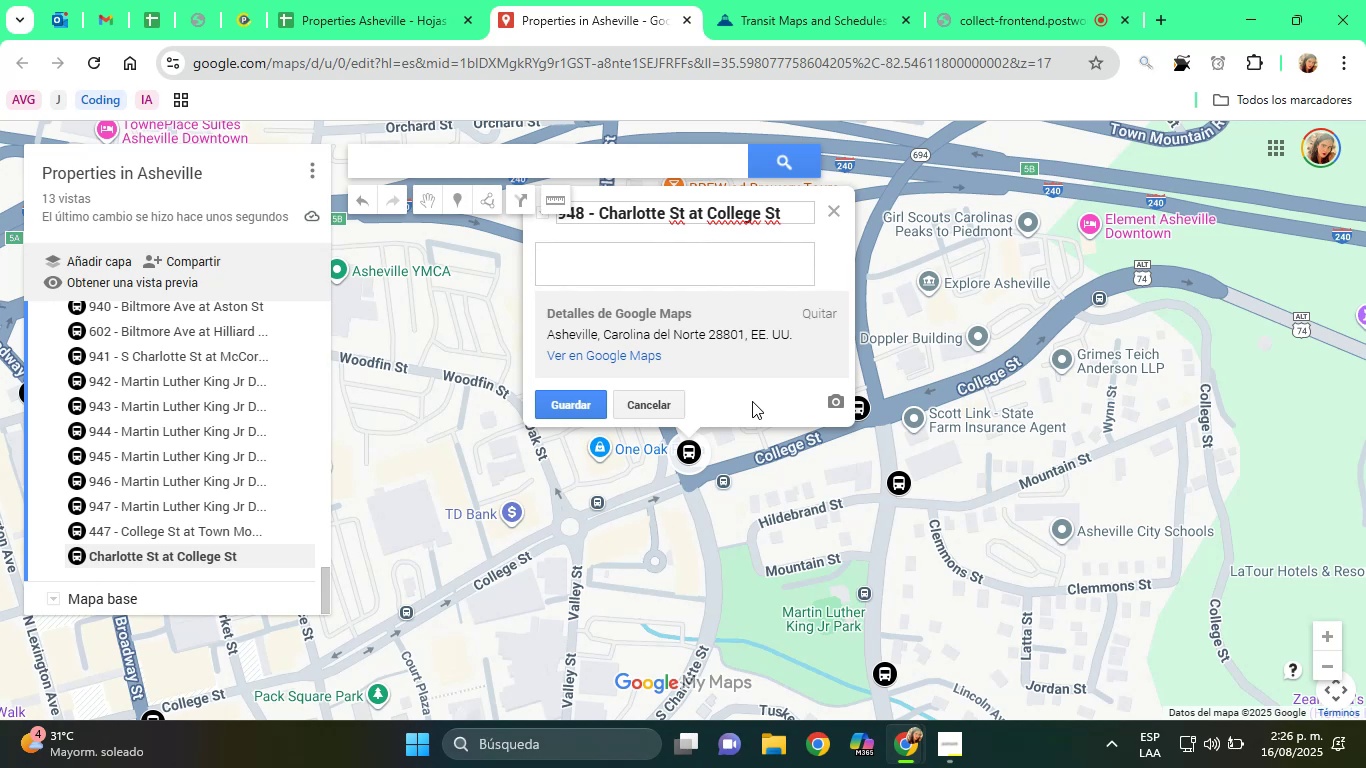 
left_click([644, 270])
 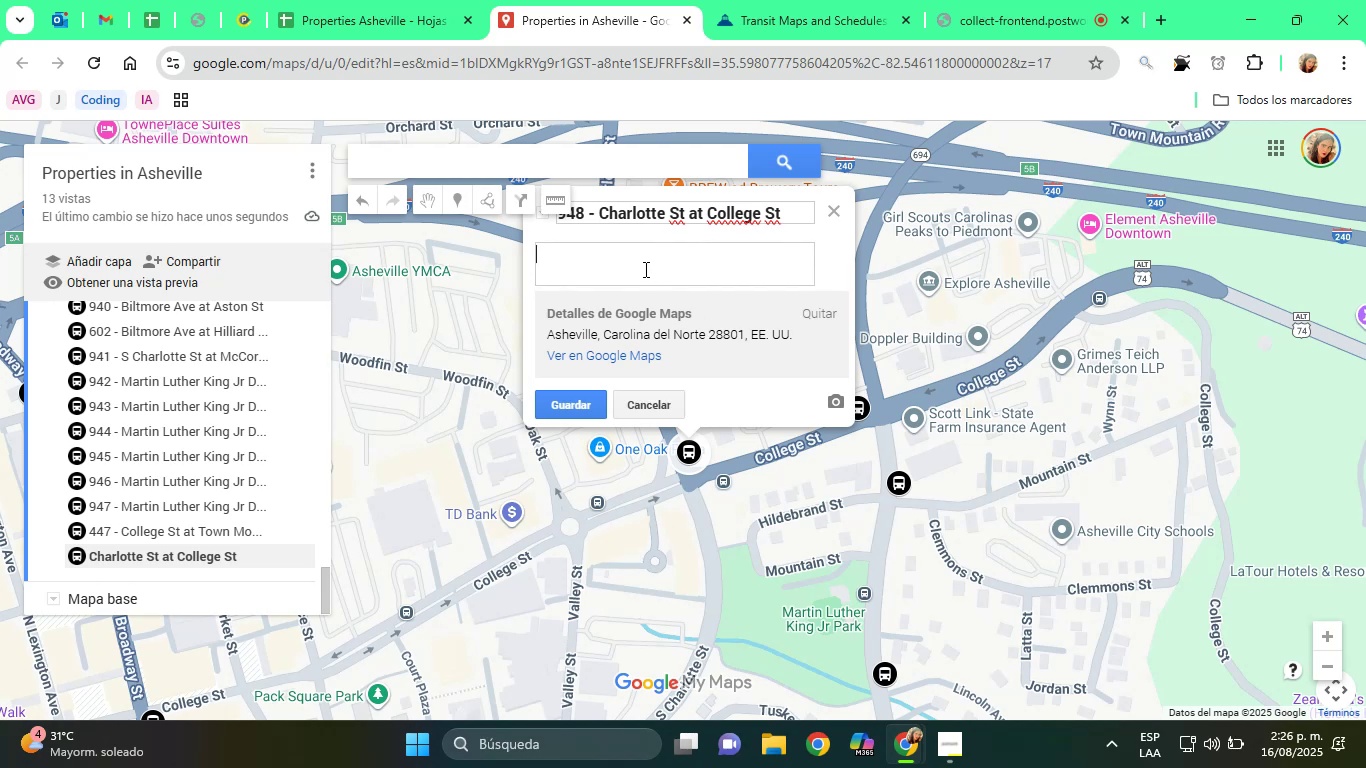 
type(Bu sS)
key(Backspace)
key(Backspace)
key(Backspace)
type(s Stop)
 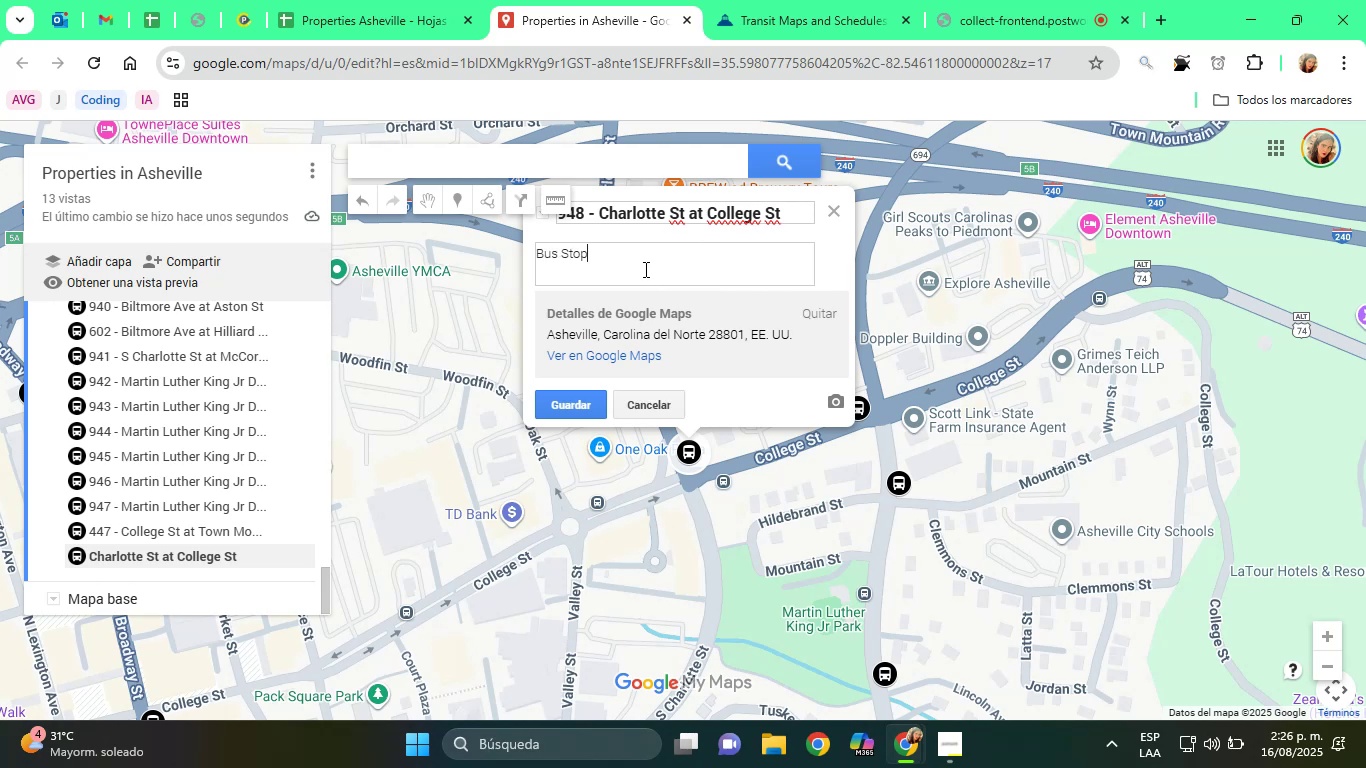 
key(Enter)
 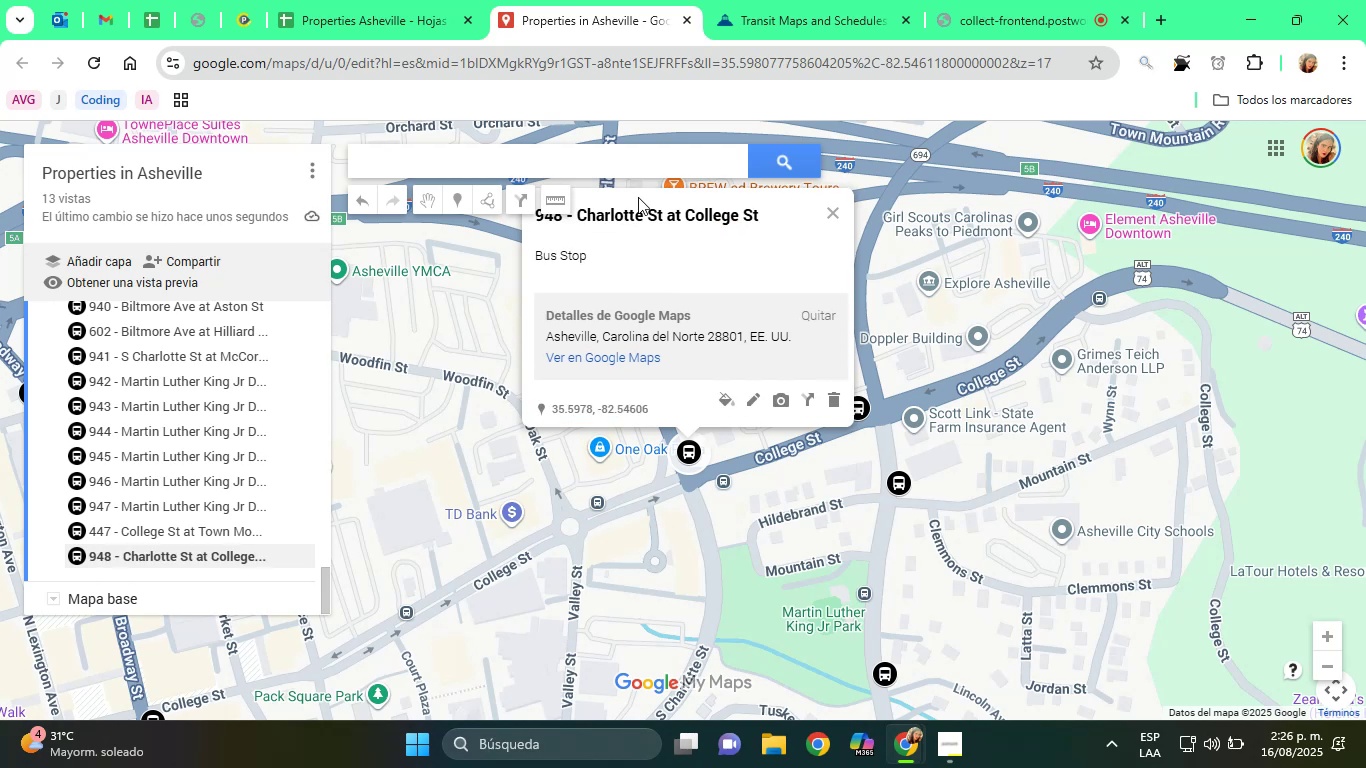 
left_click([787, 0])
 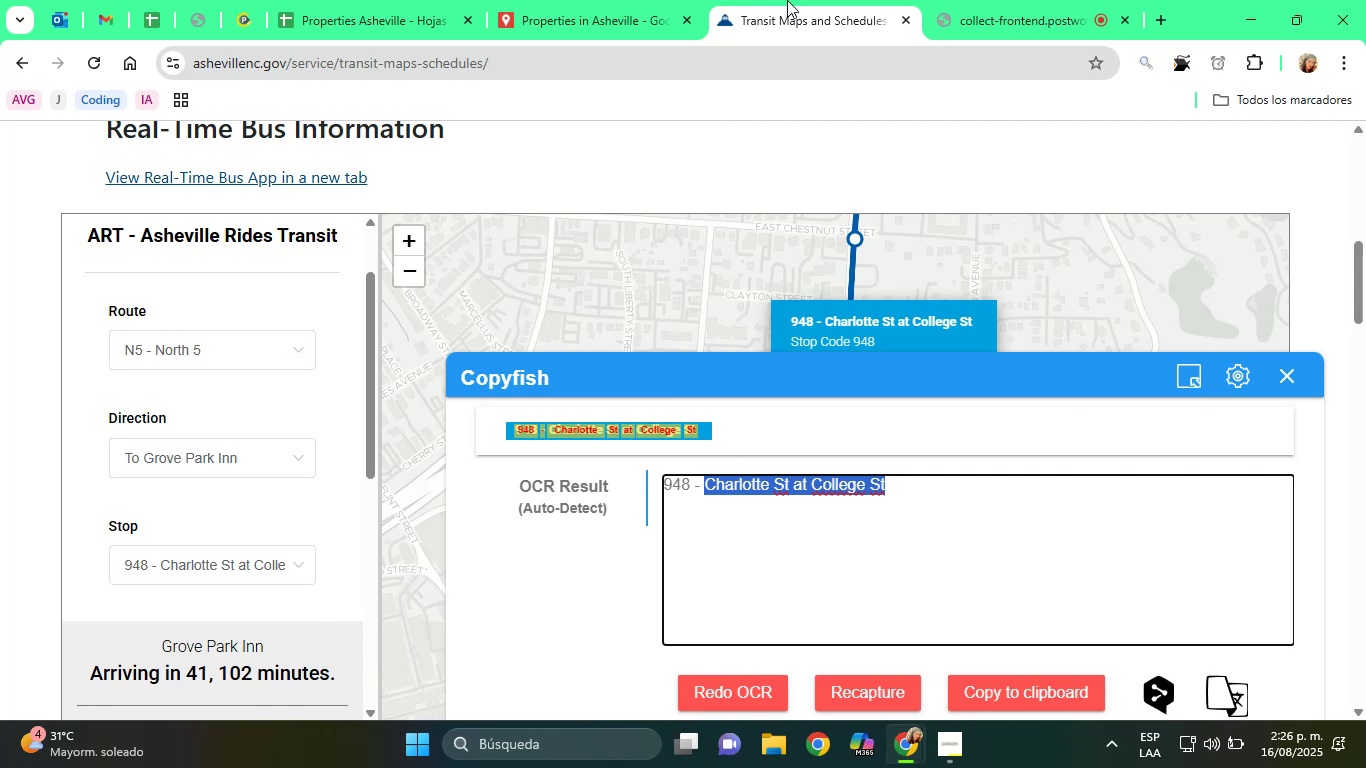 
wait(16.39)
 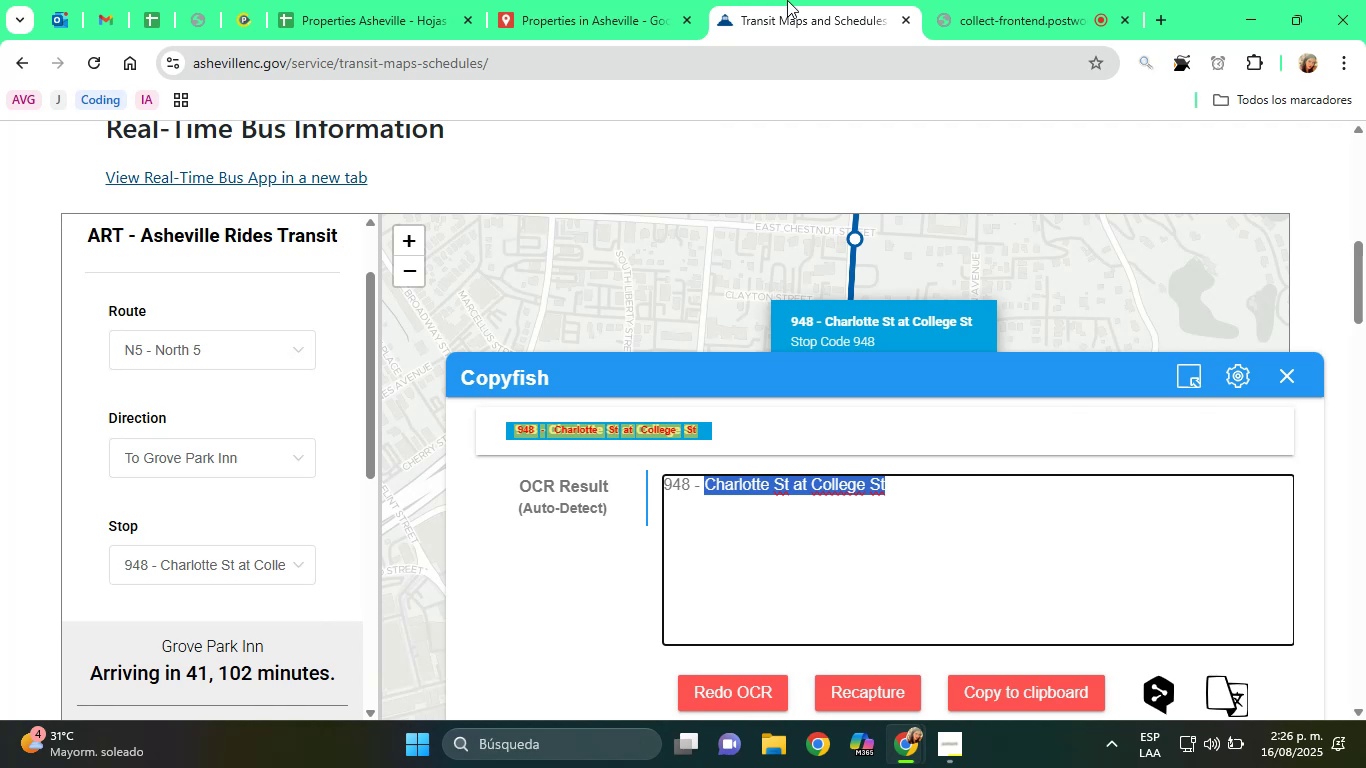 
left_click([544, 0])
 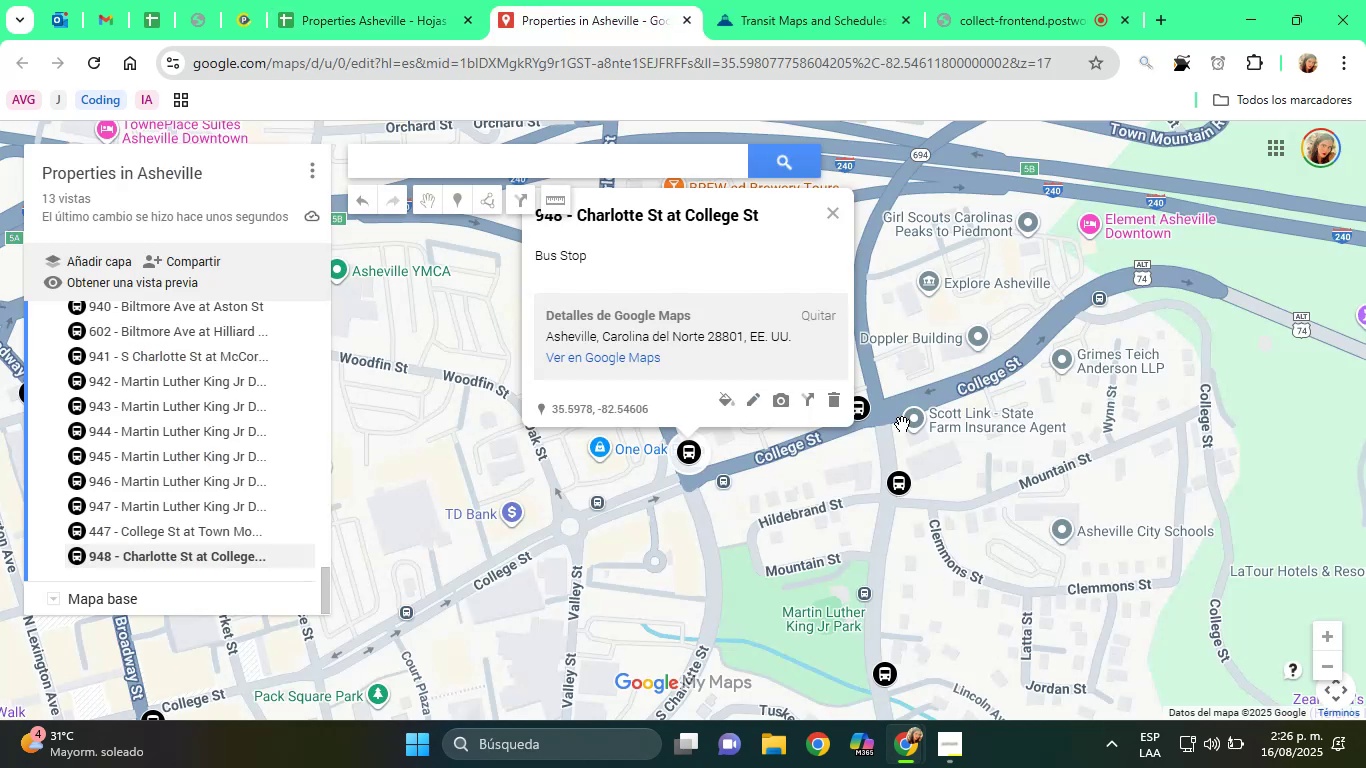 
left_click([820, 0])
 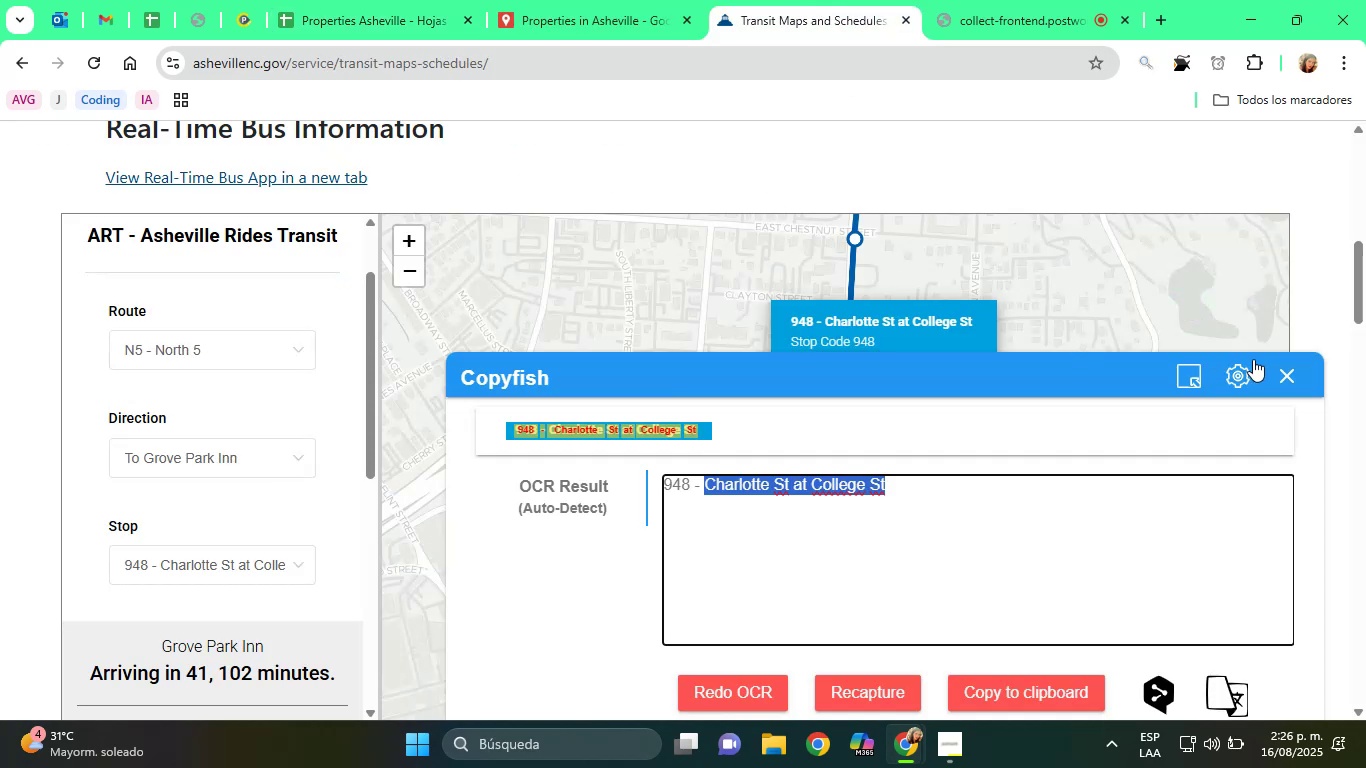 
left_click([1279, 371])
 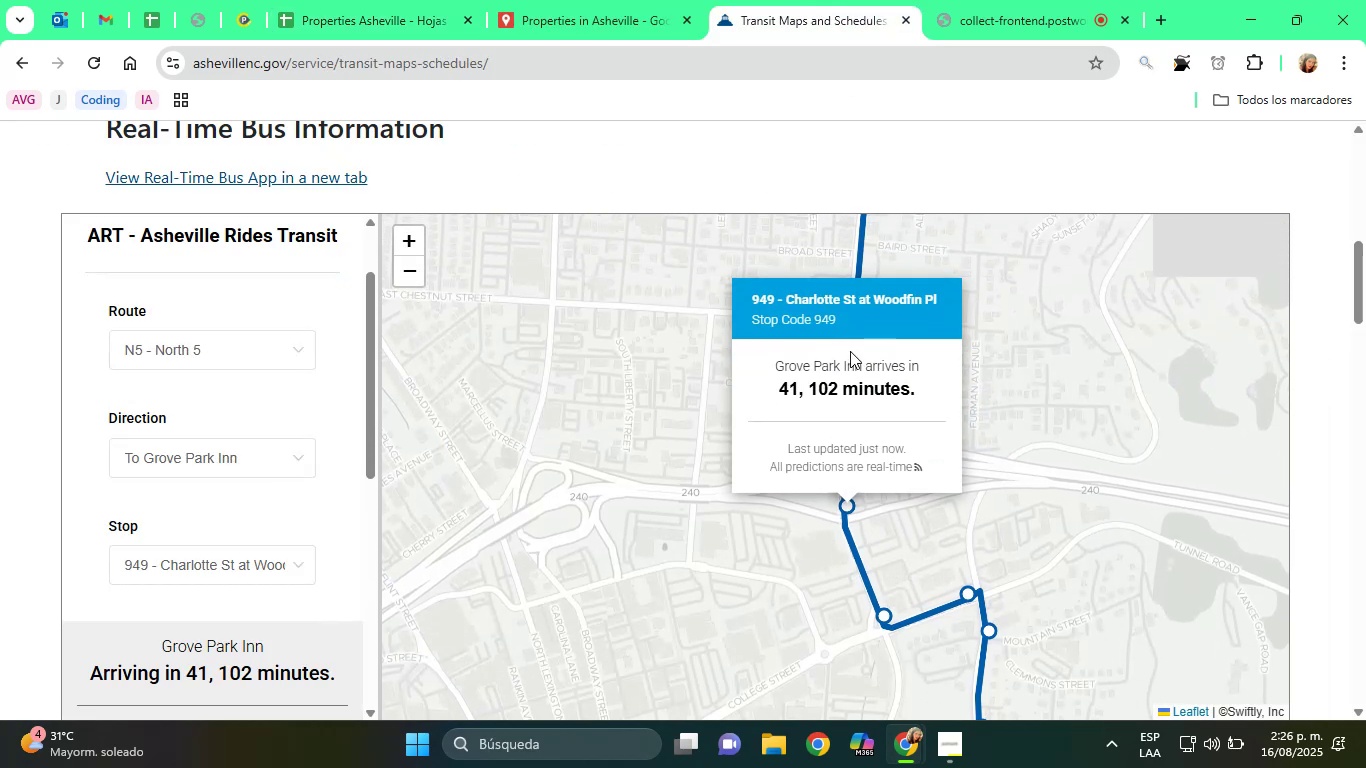 
left_click([1174, 68])
 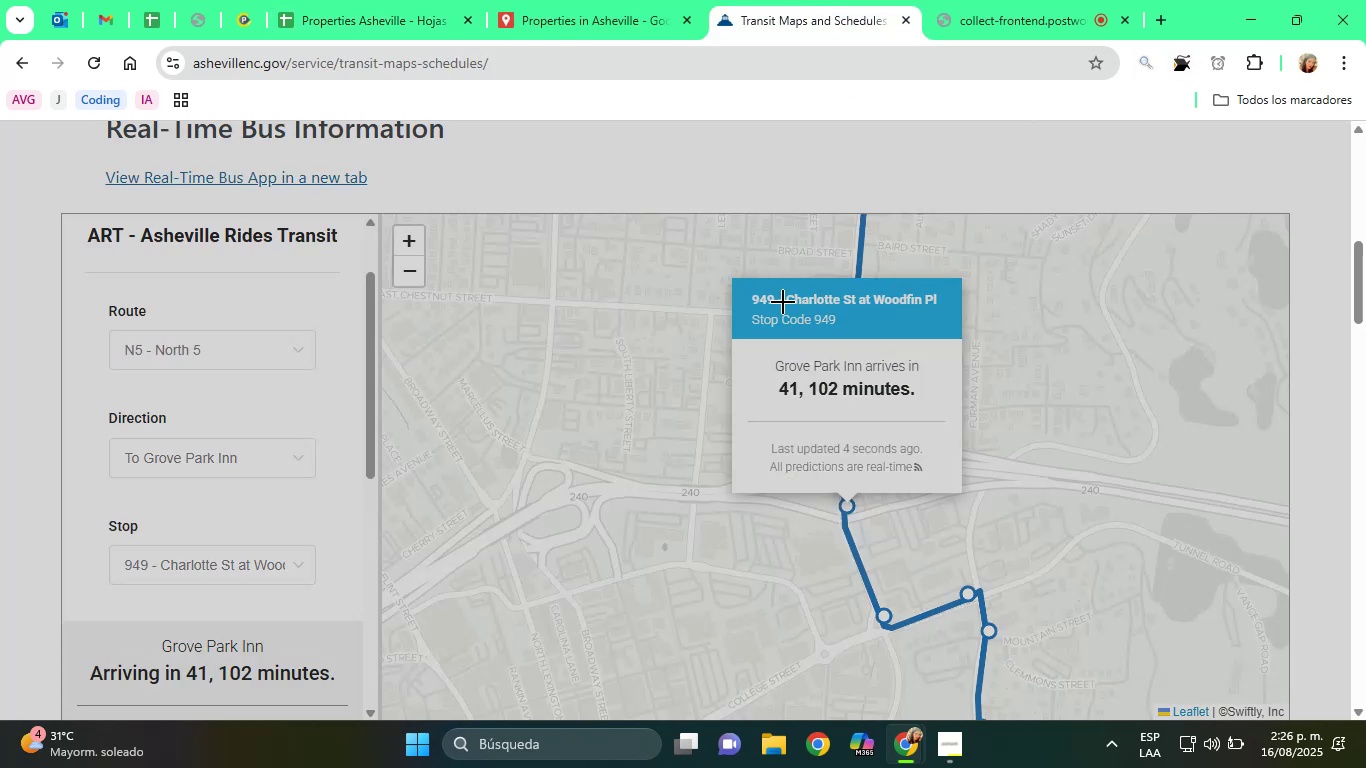 
left_click_drag(start_coordinate=[747, 289], to_coordinate=[946, 313])
 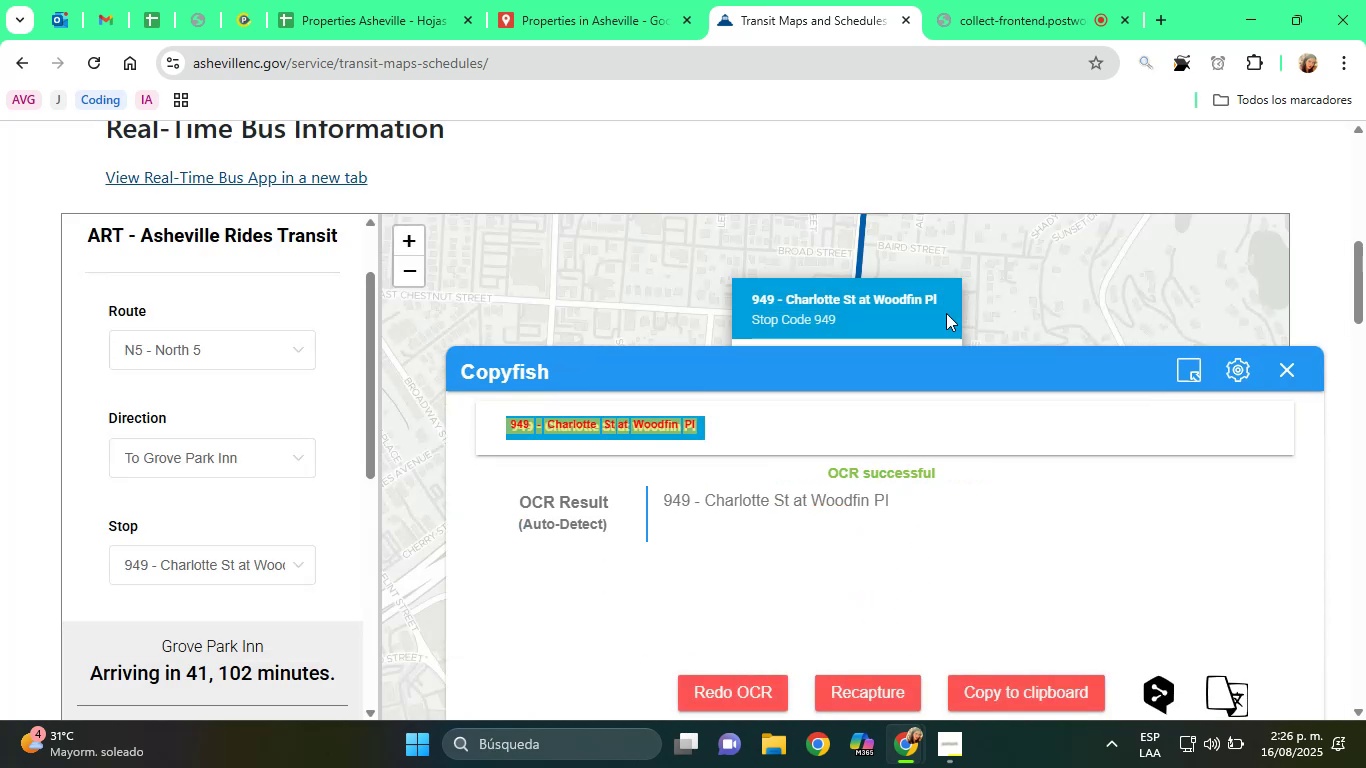 
wait(8.3)
 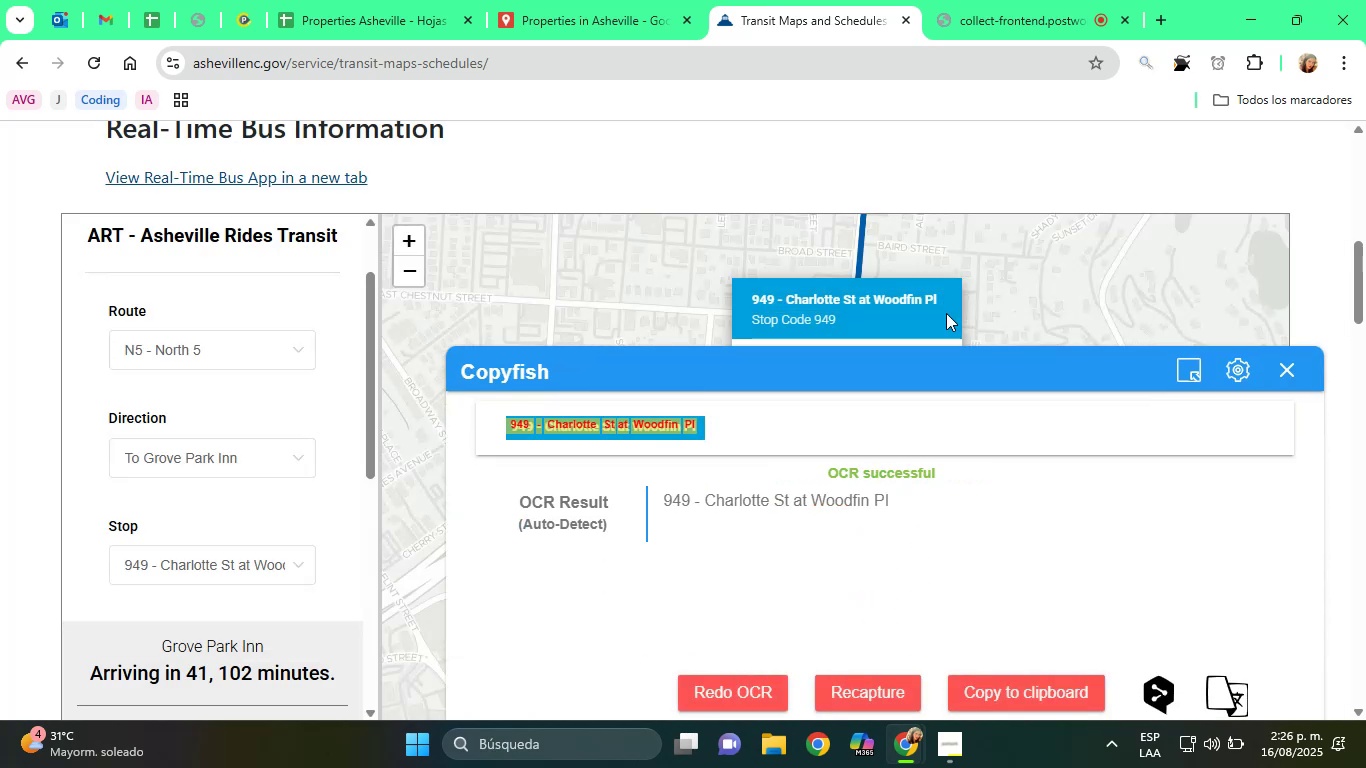 
left_click_drag(start_coordinate=[704, 506], to_coordinate=[900, 505])
 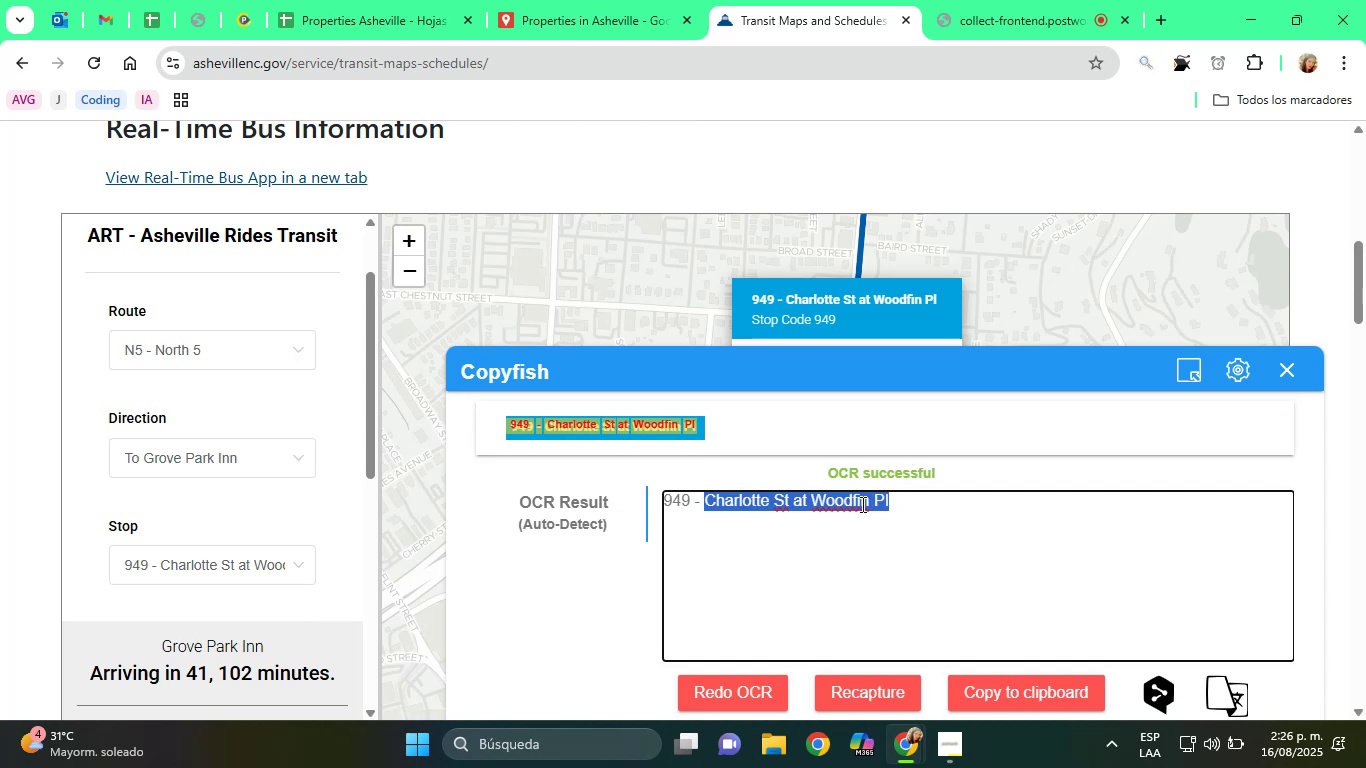 
right_click([861, 504])
 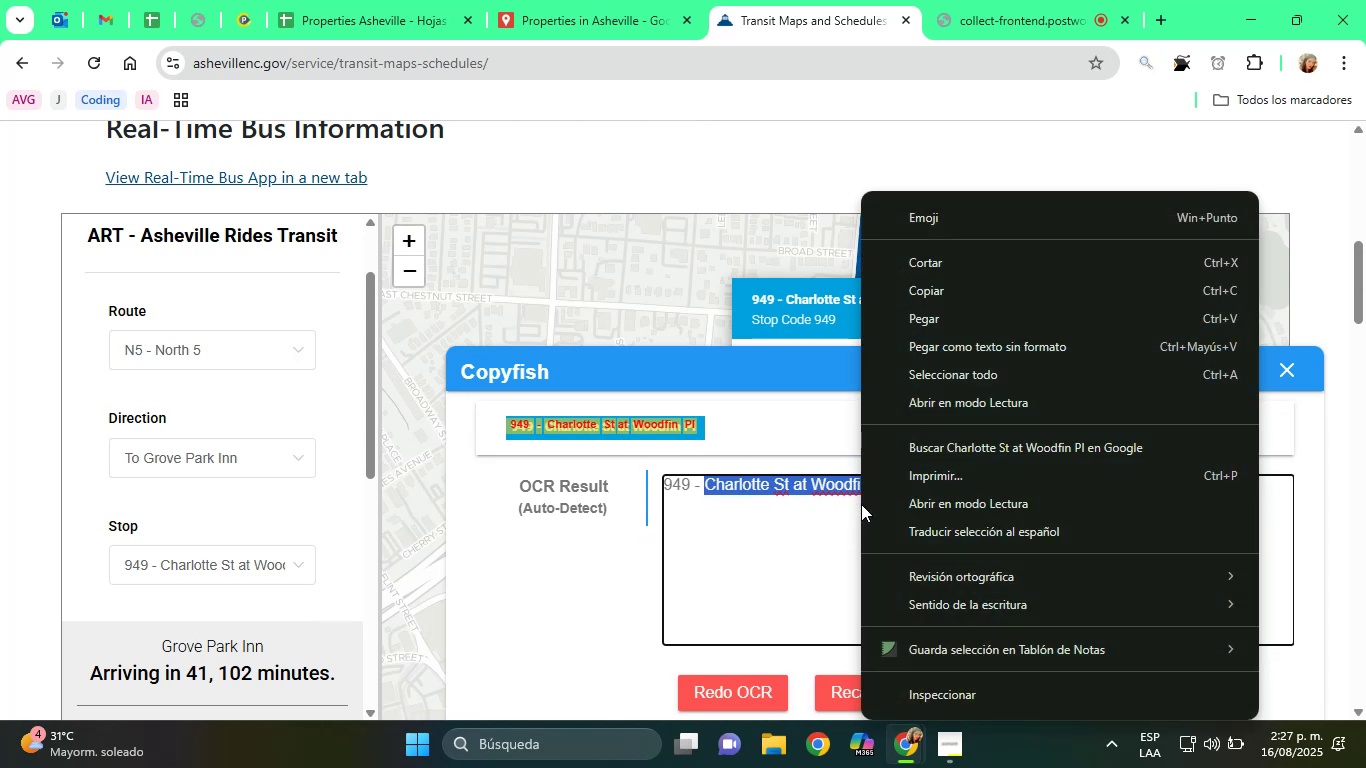 
wait(7.49)
 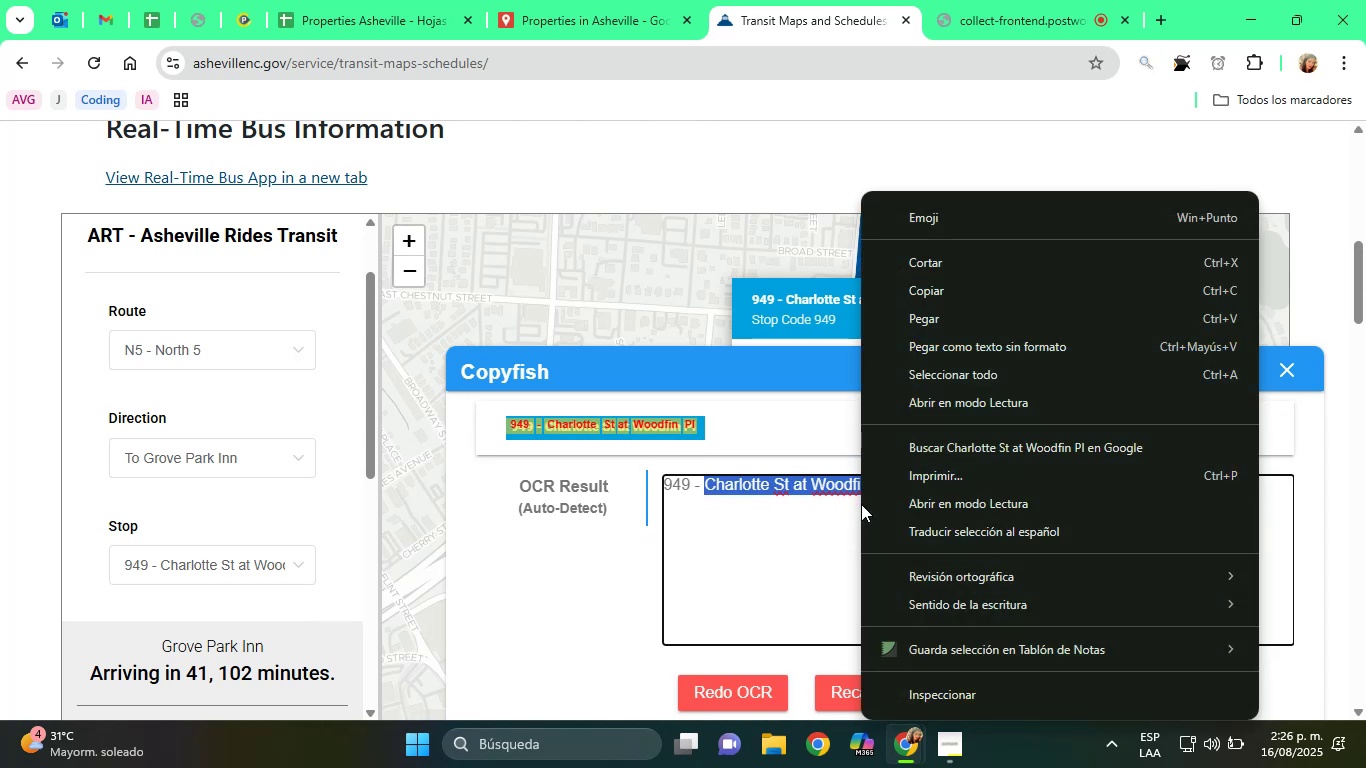 
left_click([934, 485])
 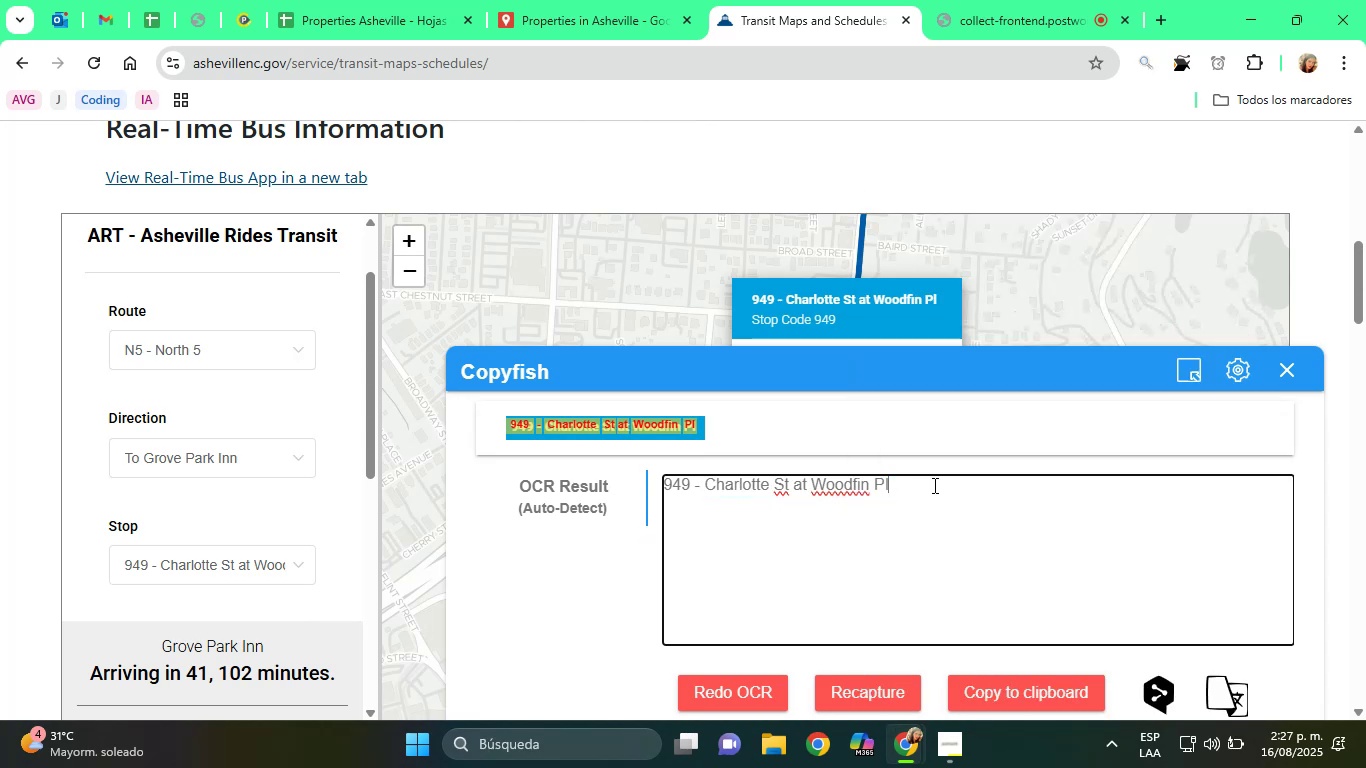 
left_click_drag(start_coordinate=[919, 488], to_coordinate=[710, 489])
 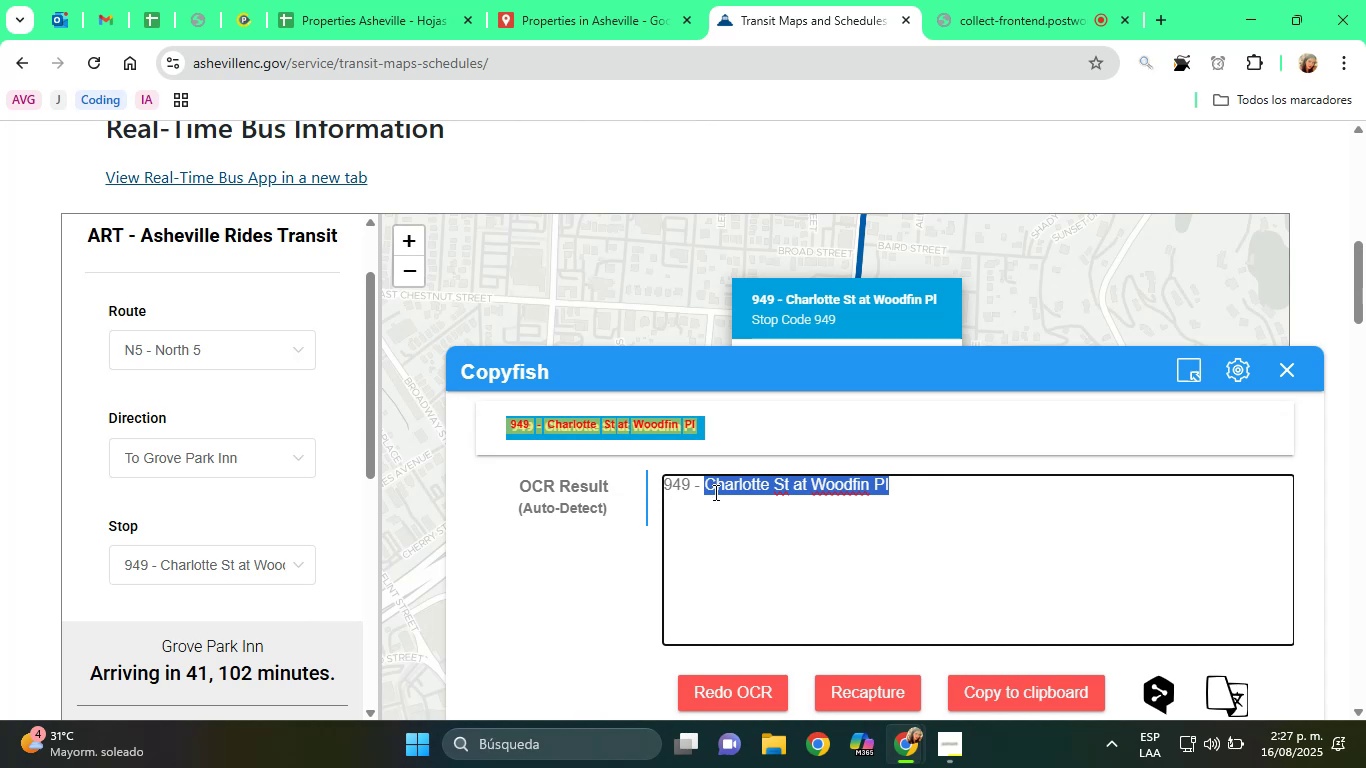 
right_click([714, 492])
 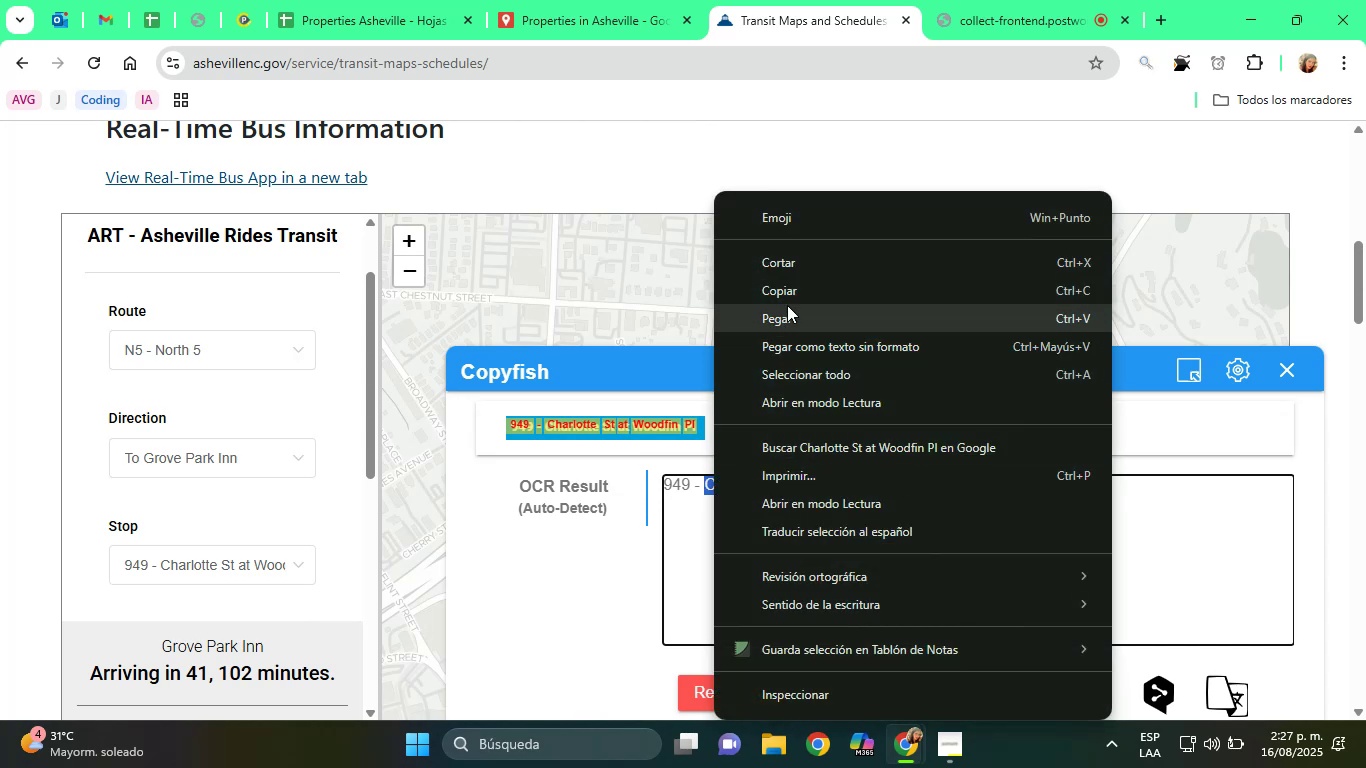 
left_click([792, 293])
 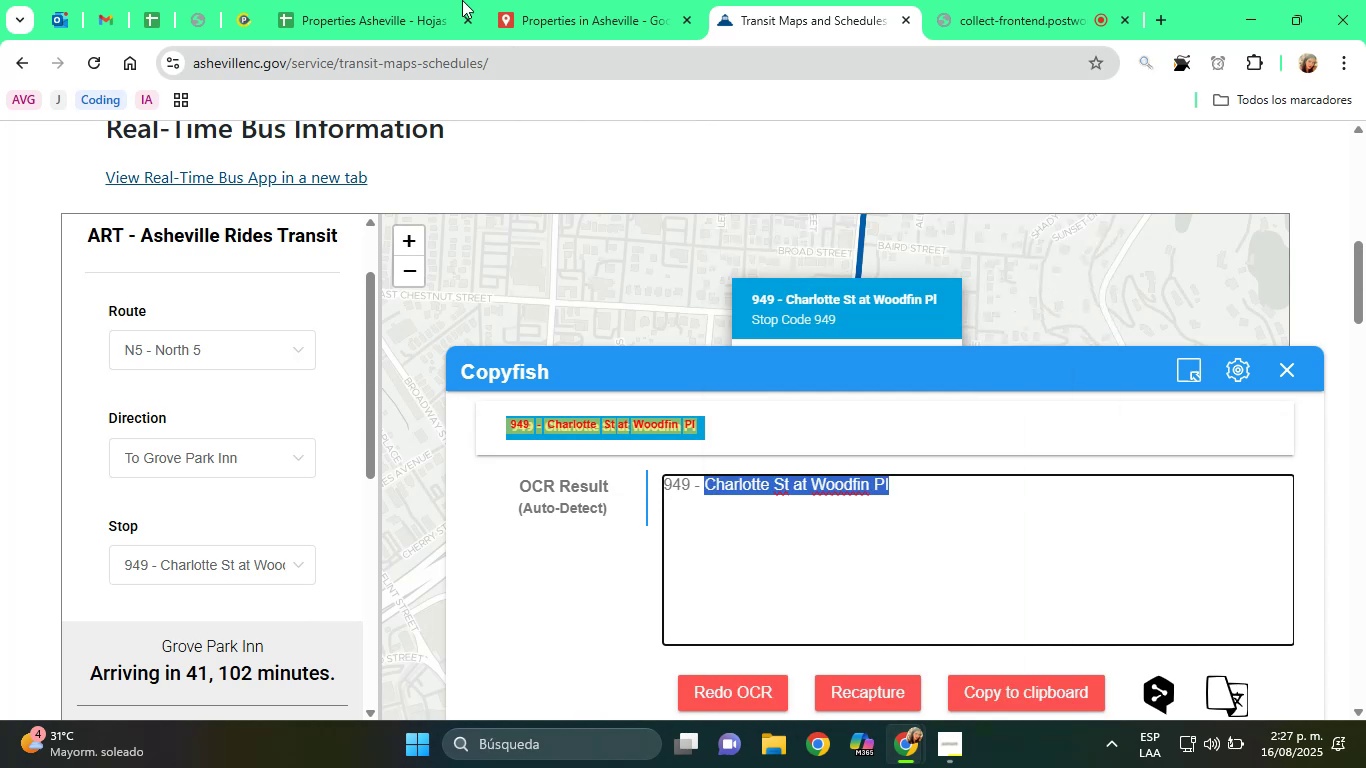 
left_click([420, 0])
 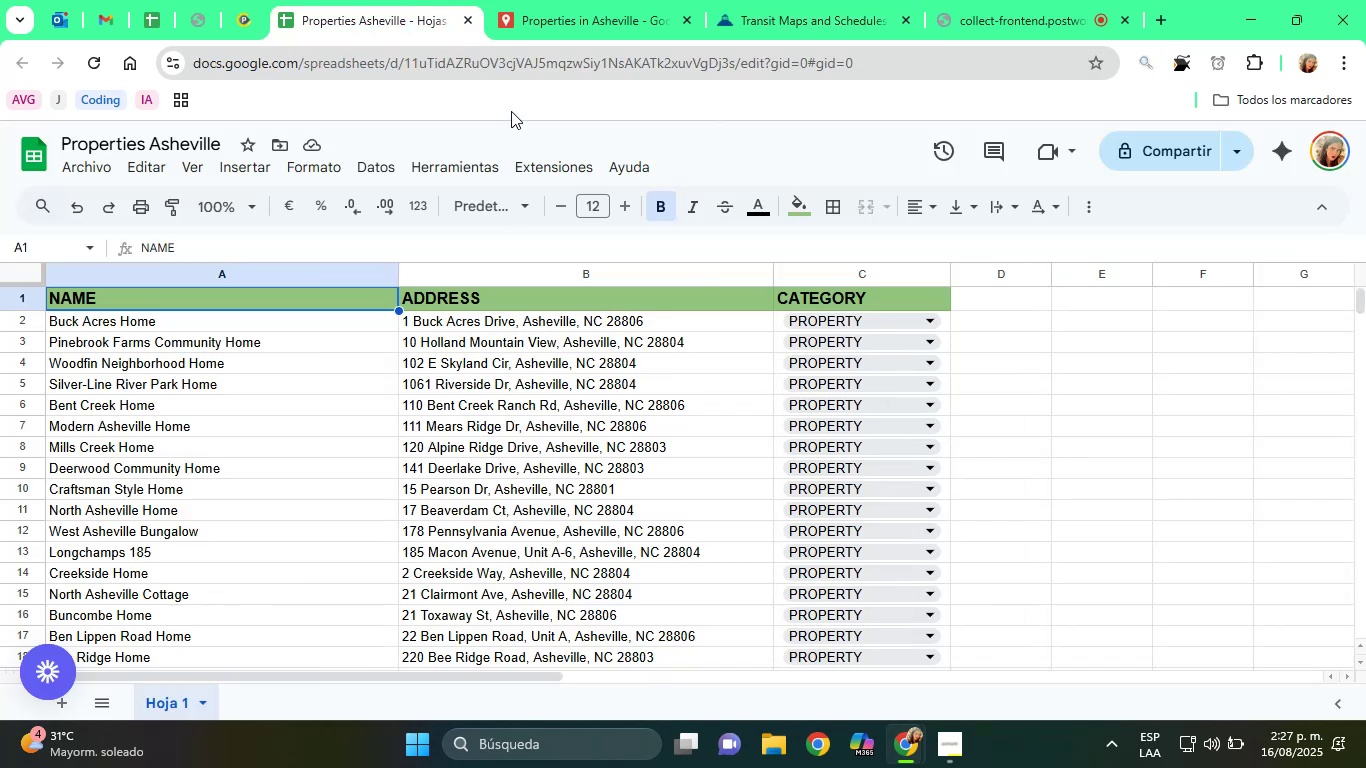 
left_click([574, 0])
 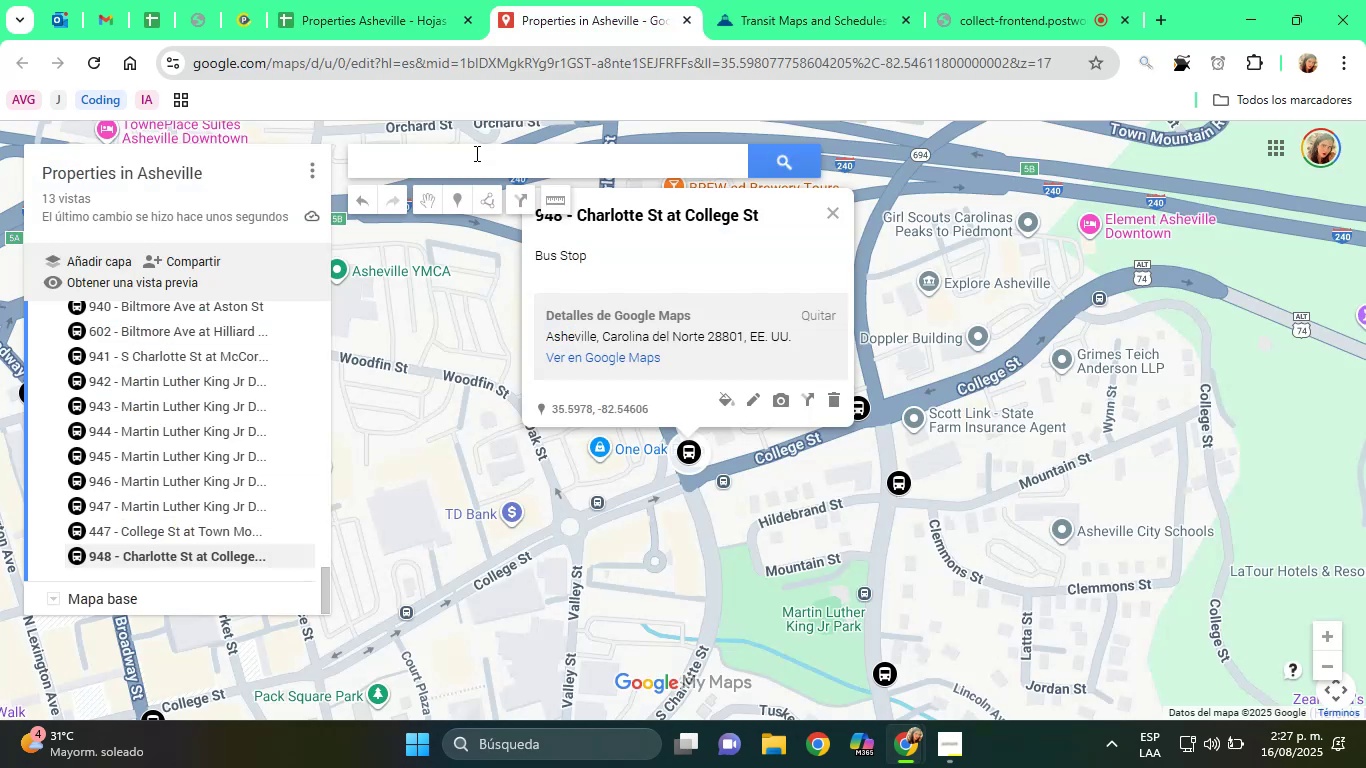 
right_click([455, 160])
 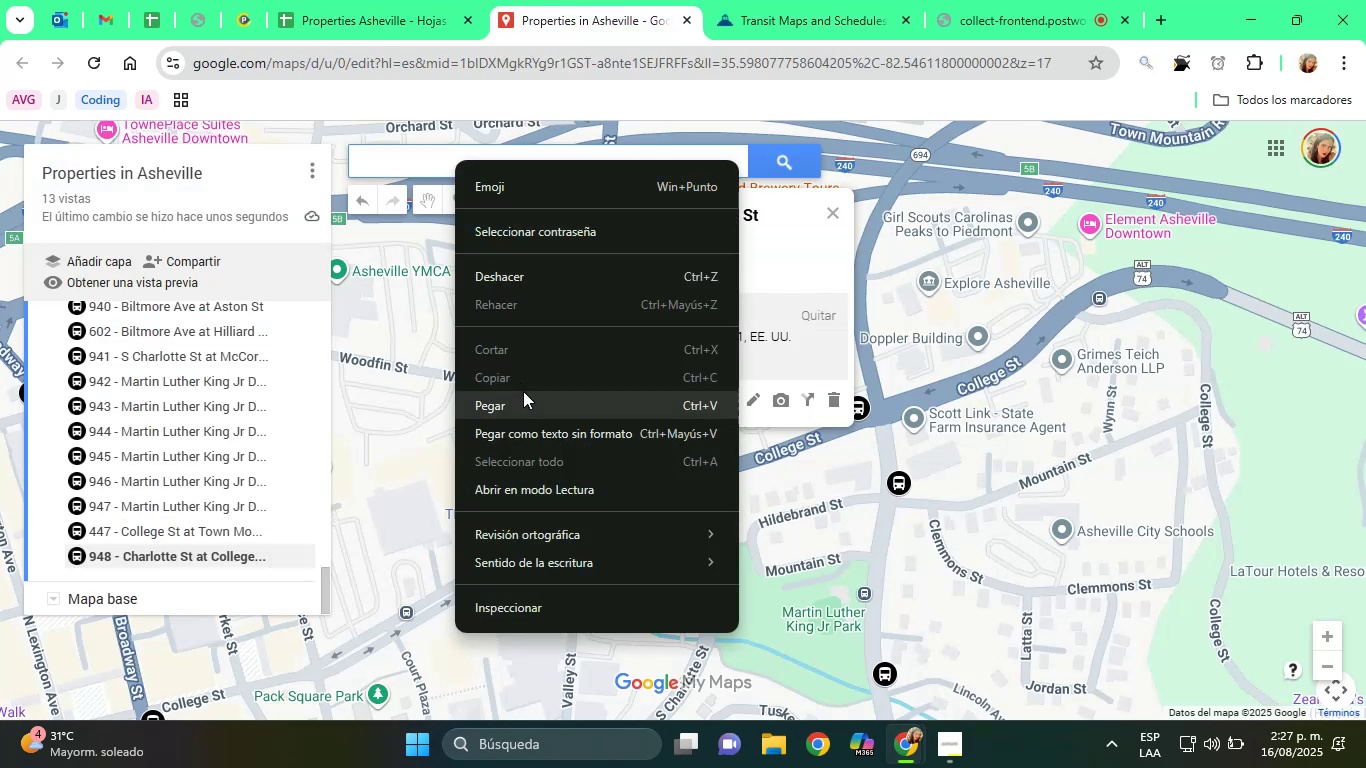 
left_click([525, 394])
 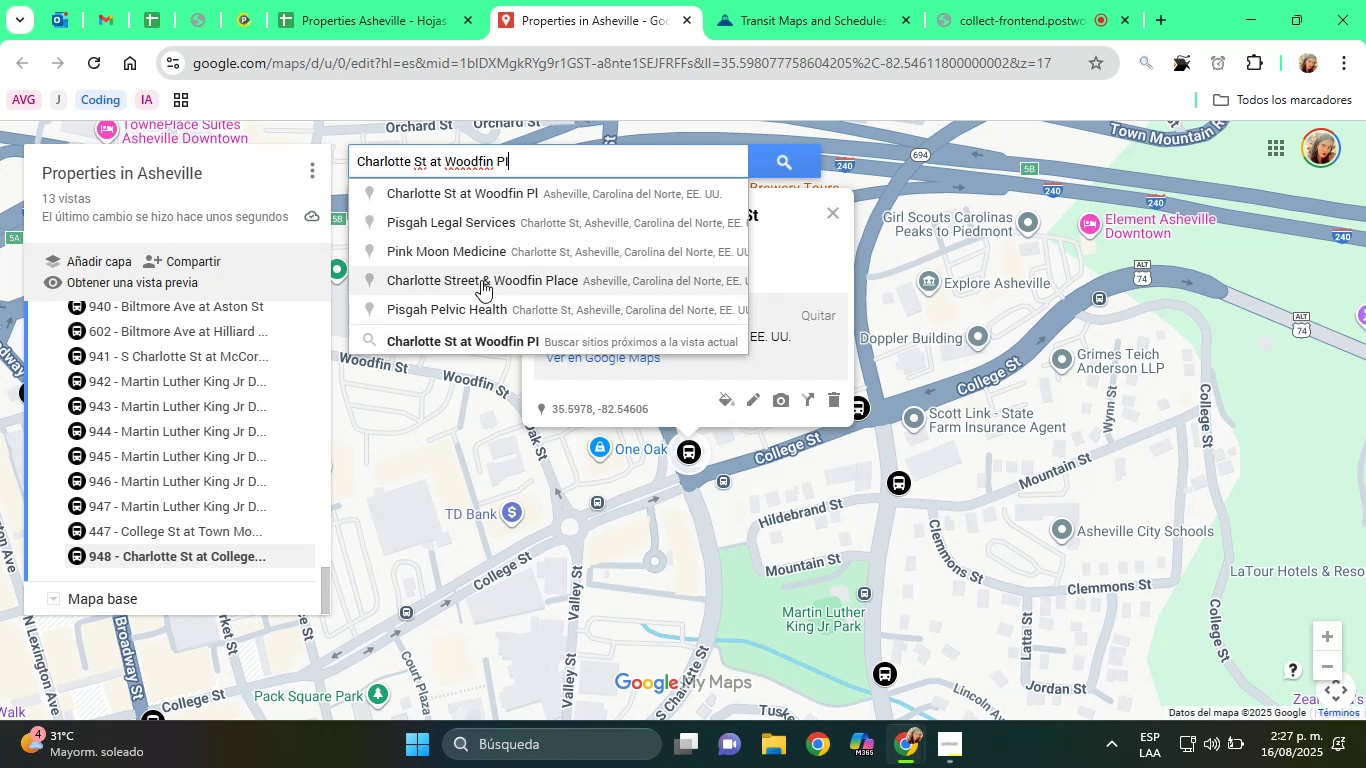 
wait(37.0)
 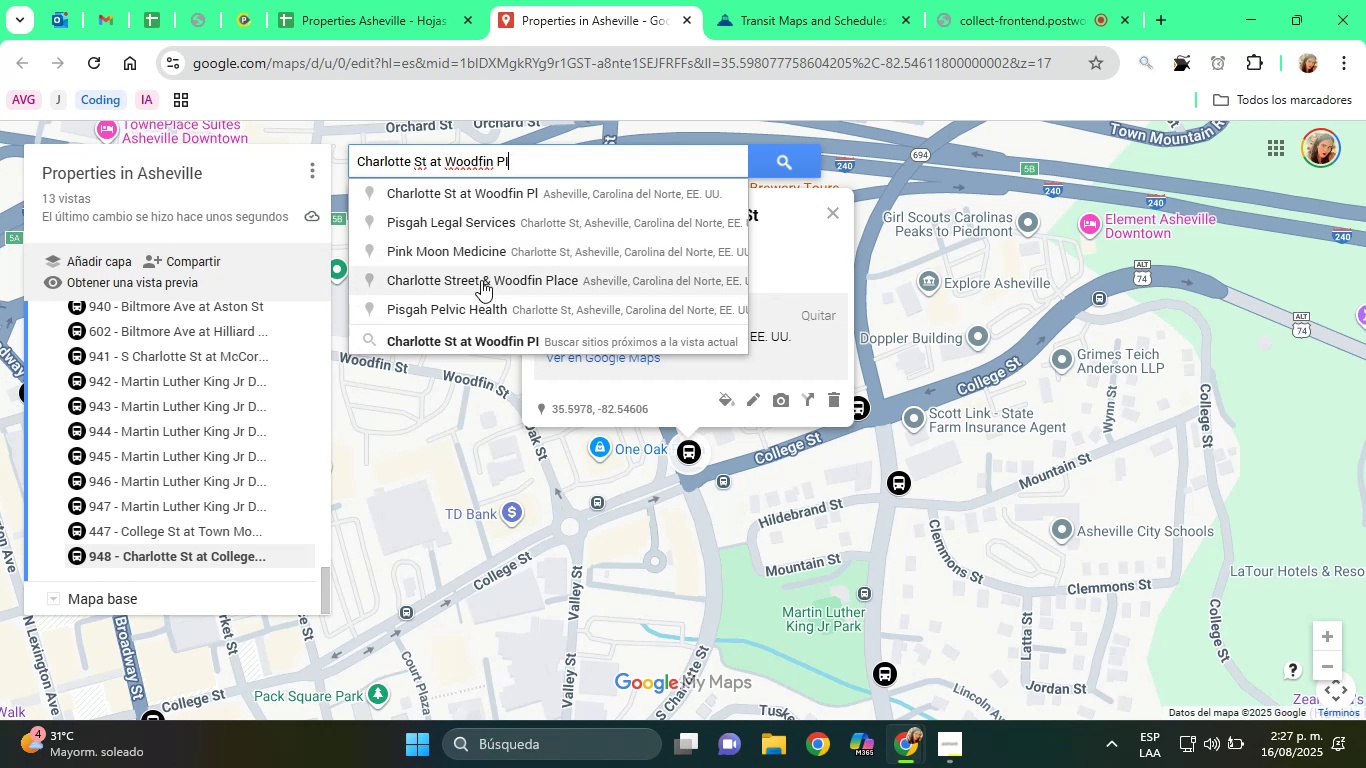 
left_click([580, 192])
 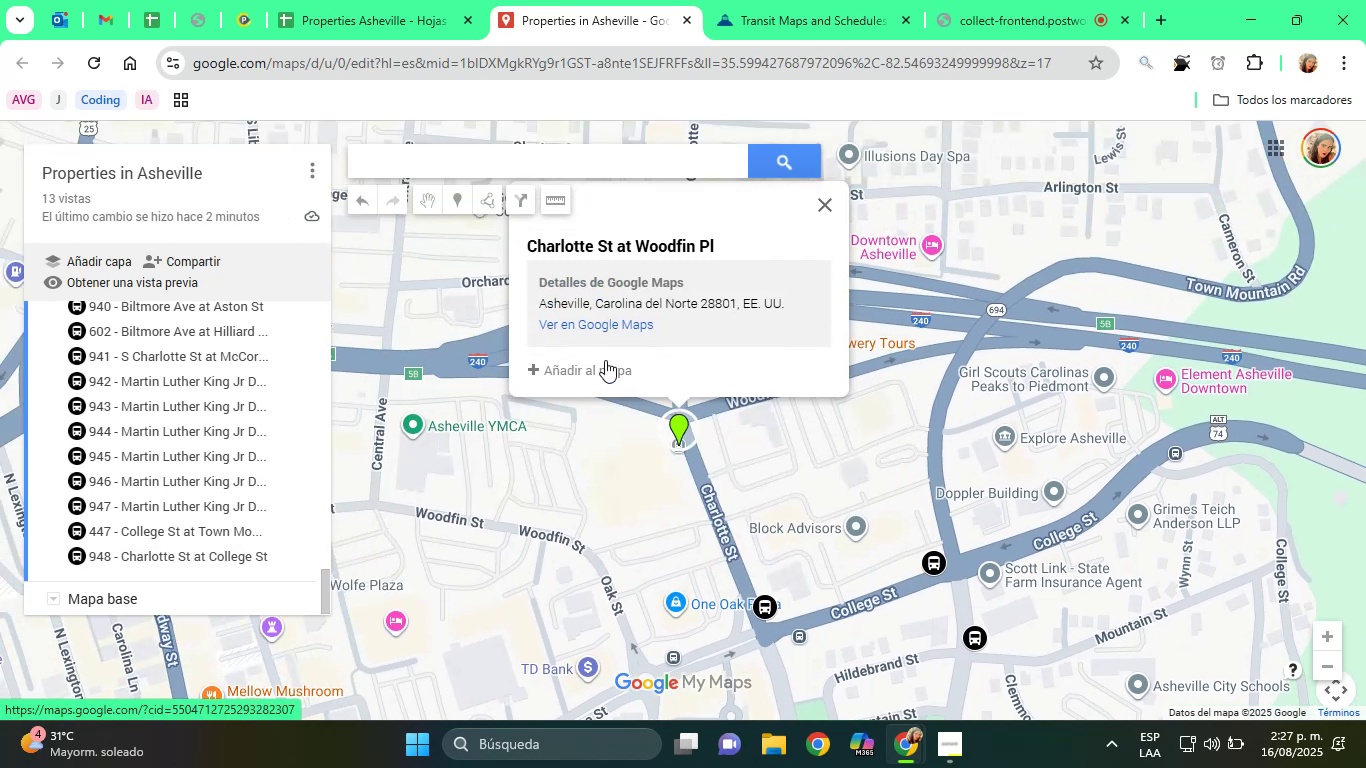 
left_click([595, 373])
 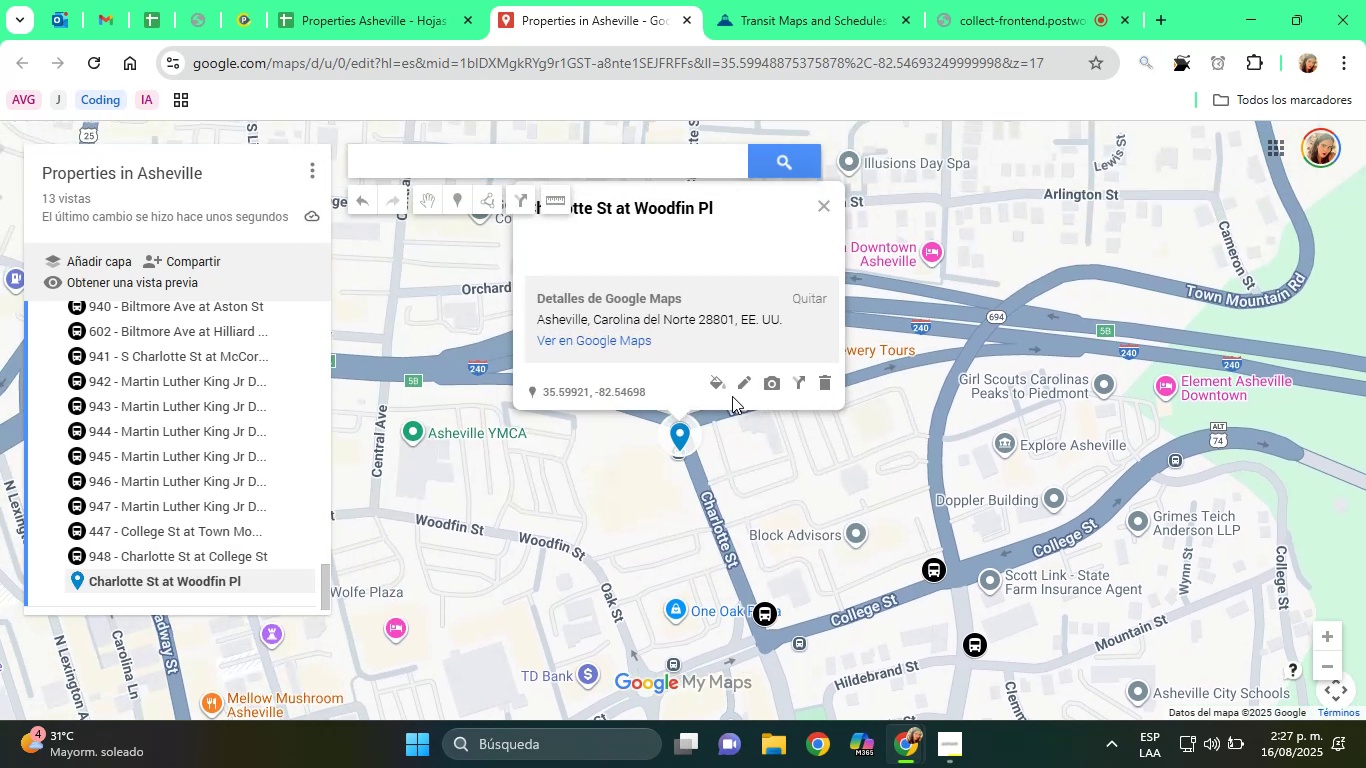 
left_click([720, 387])
 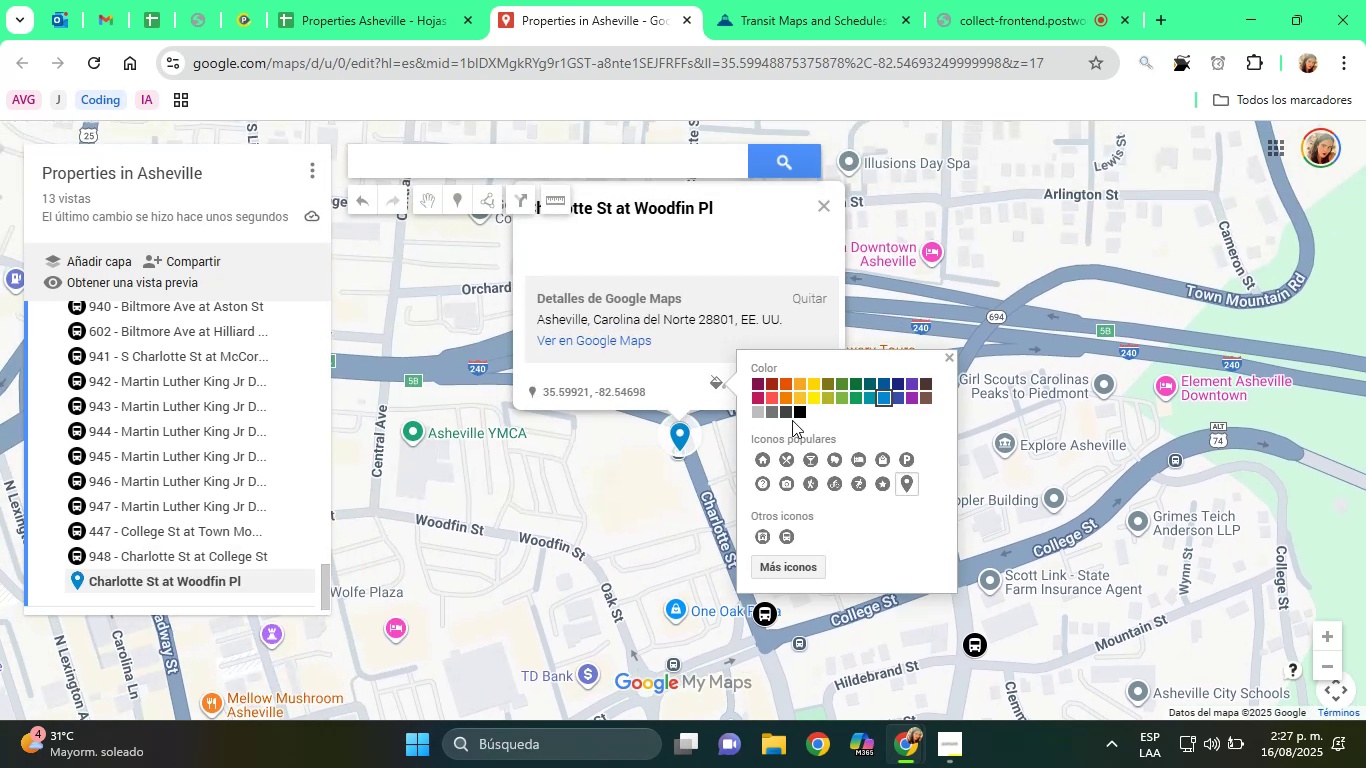 
left_click([799, 414])
 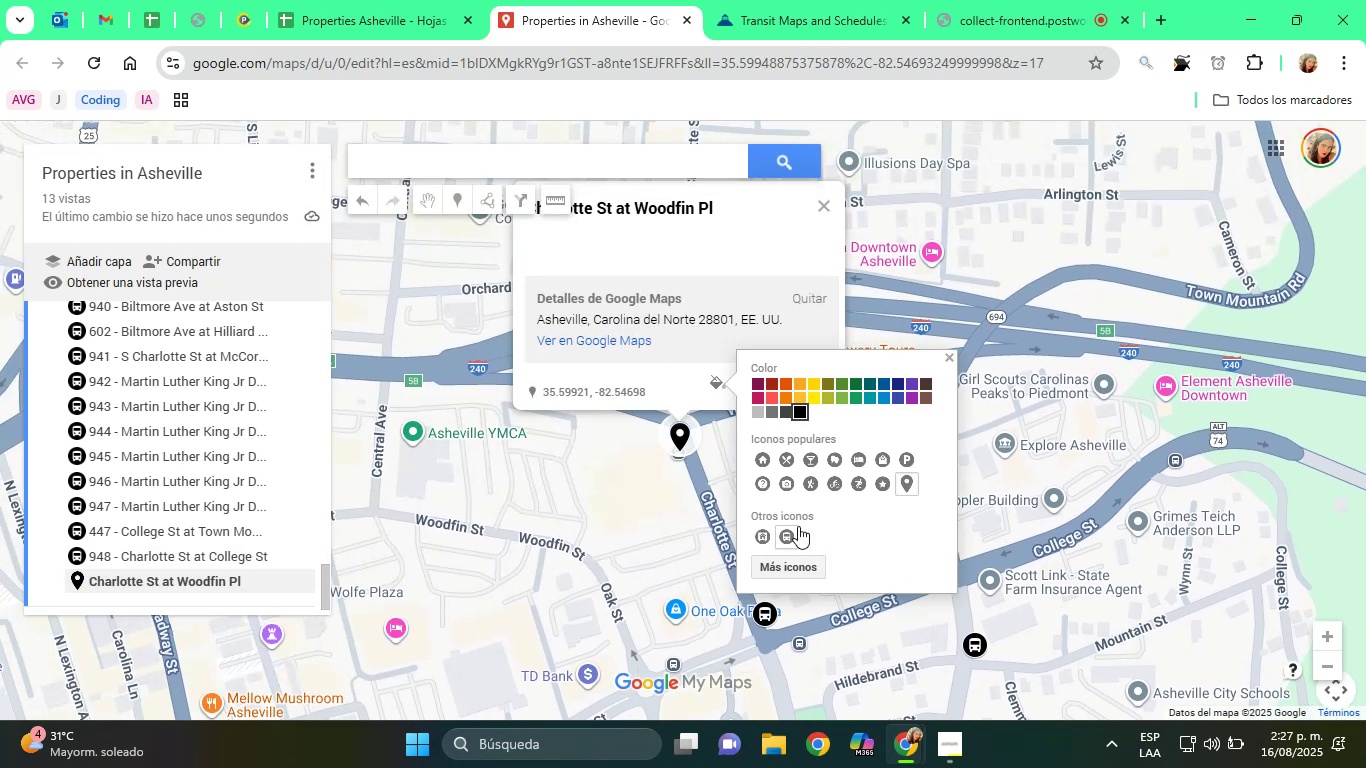 
left_click([792, 529])
 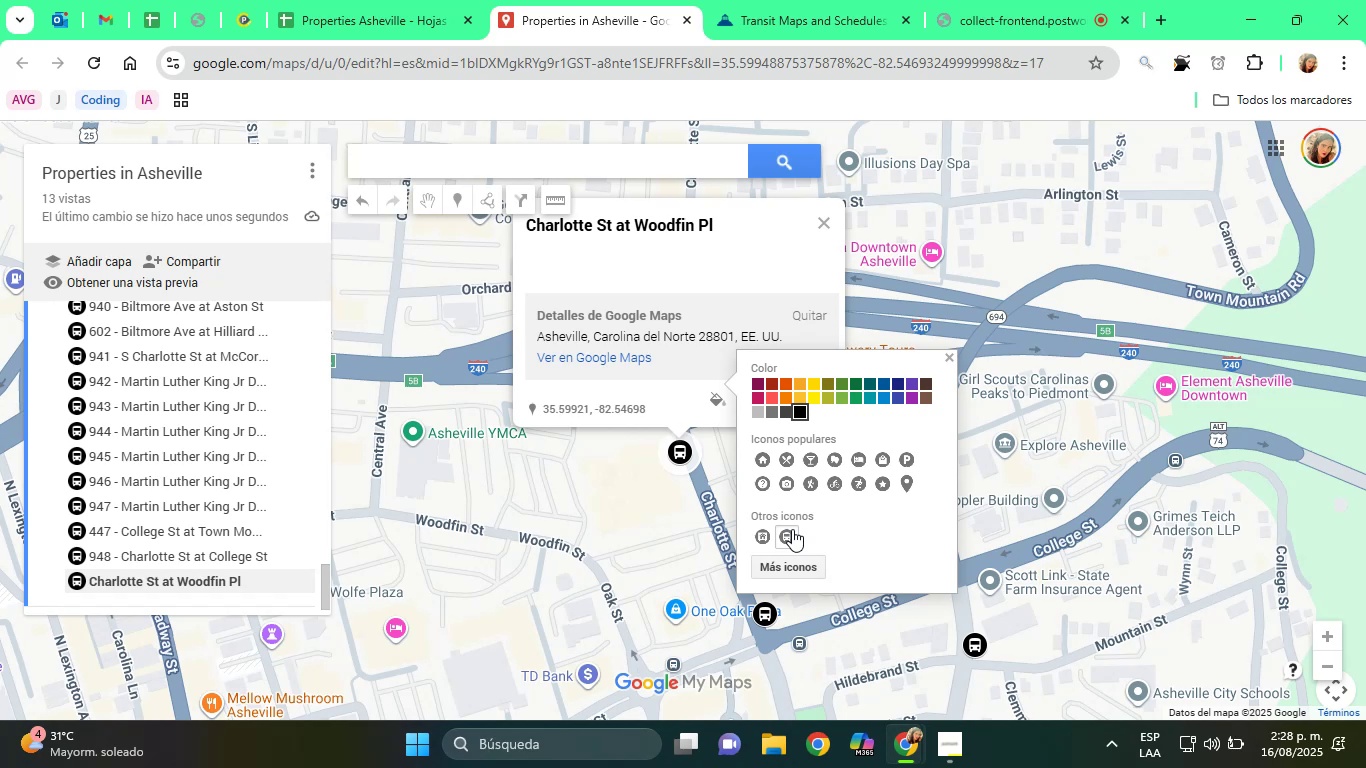 
wait(35.26)
 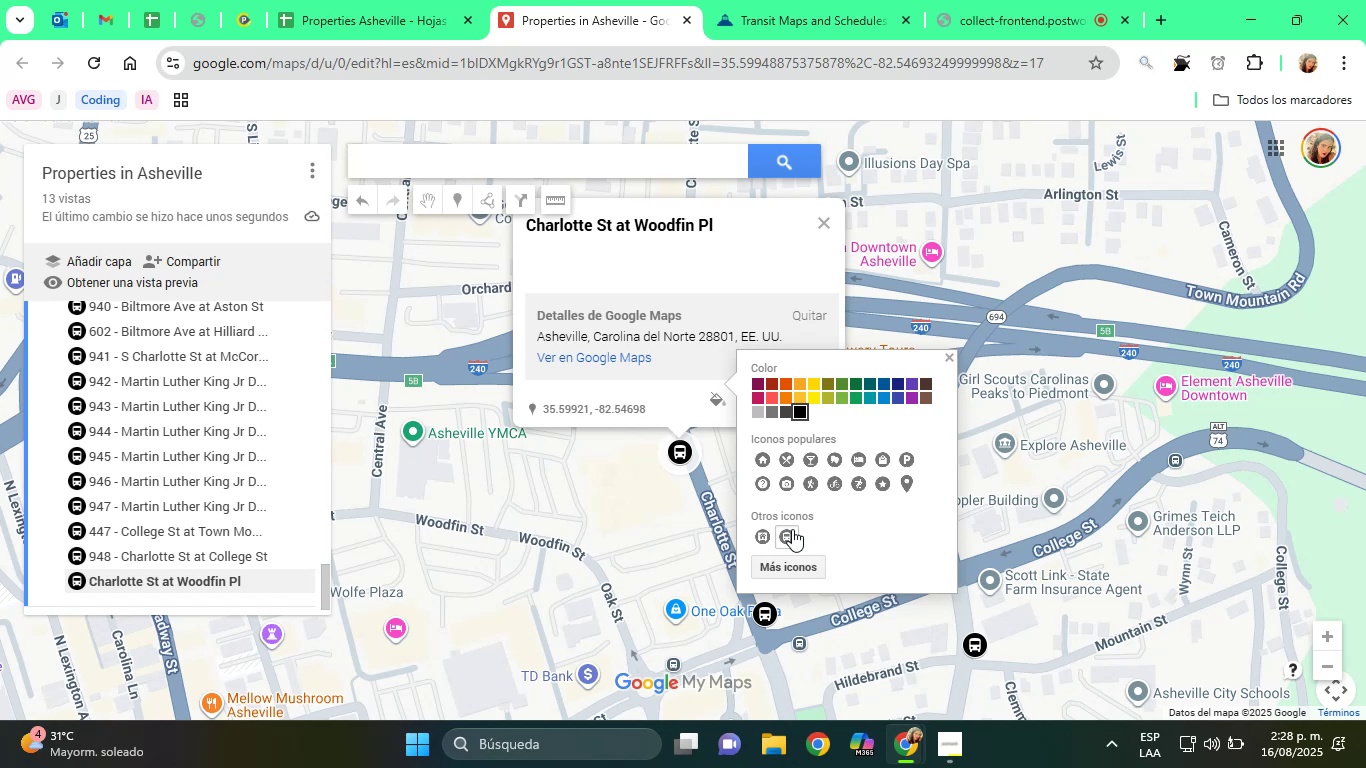 
left_click([645, 220])
 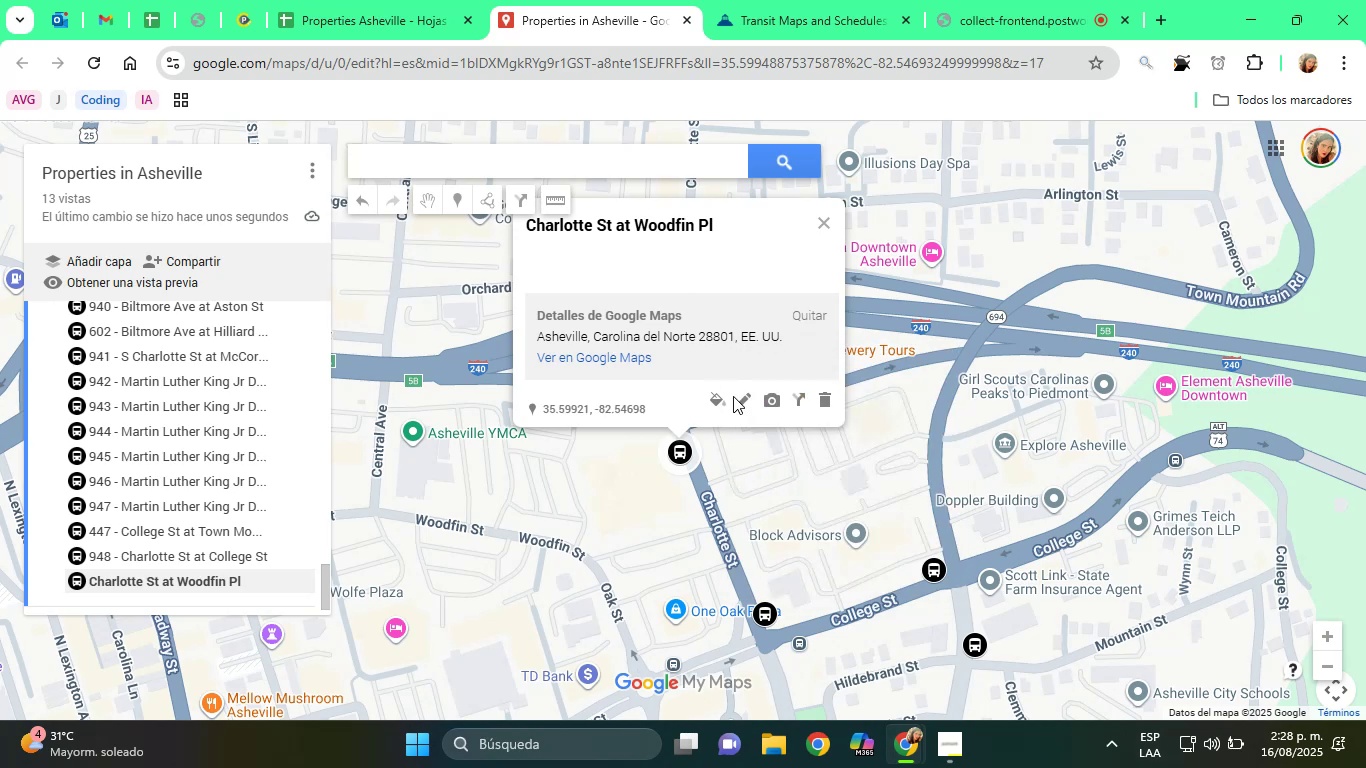 
left_click([742, 400])
 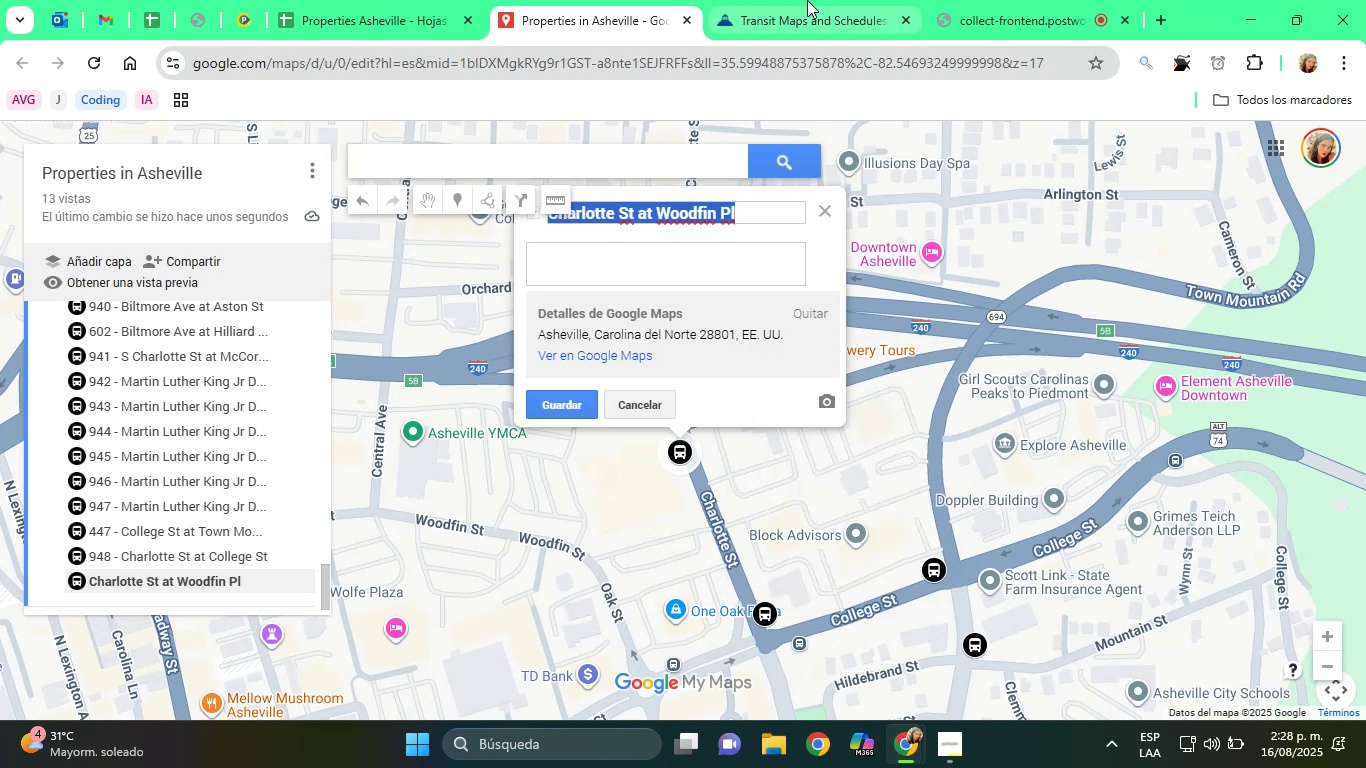 
left_click([803, 0])
 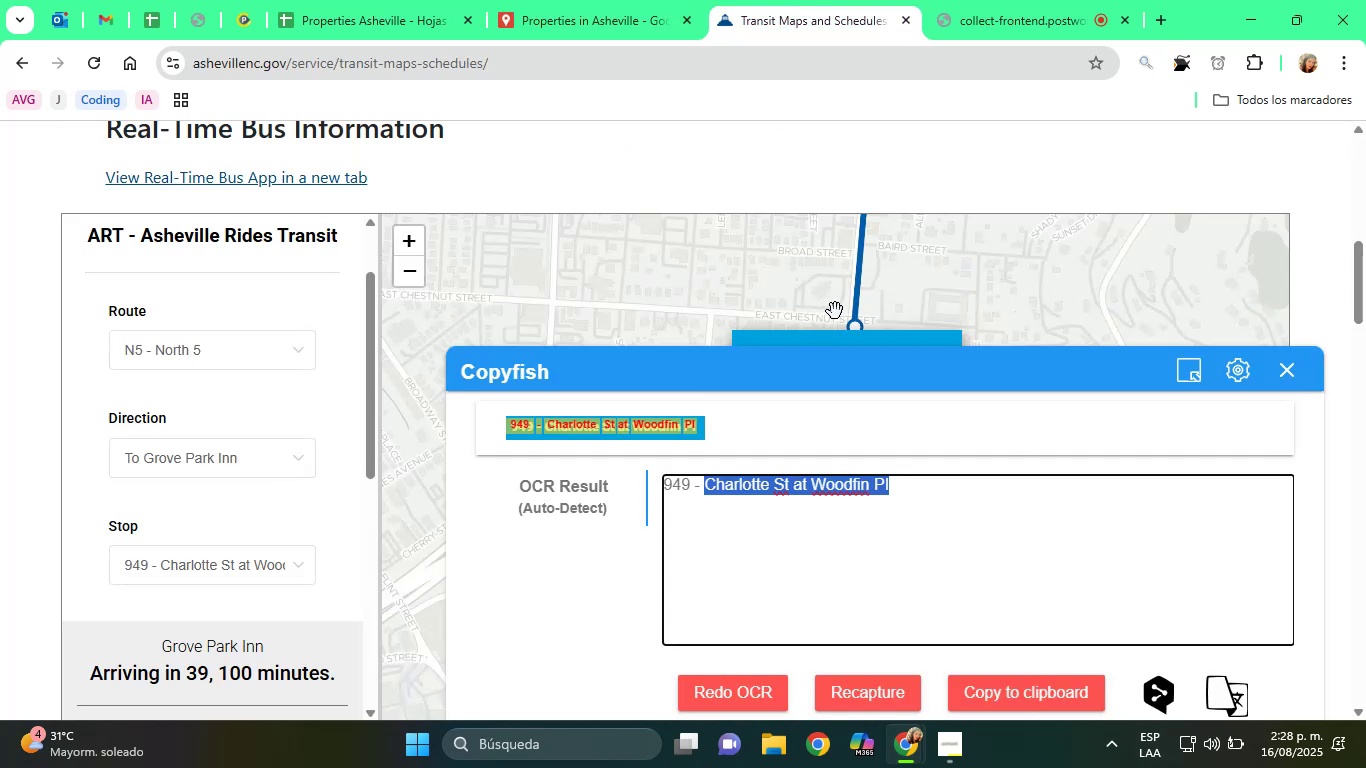 
left_click_drag(start_coordinate=[1045, 249], to_coordinate=[1053, 227])
 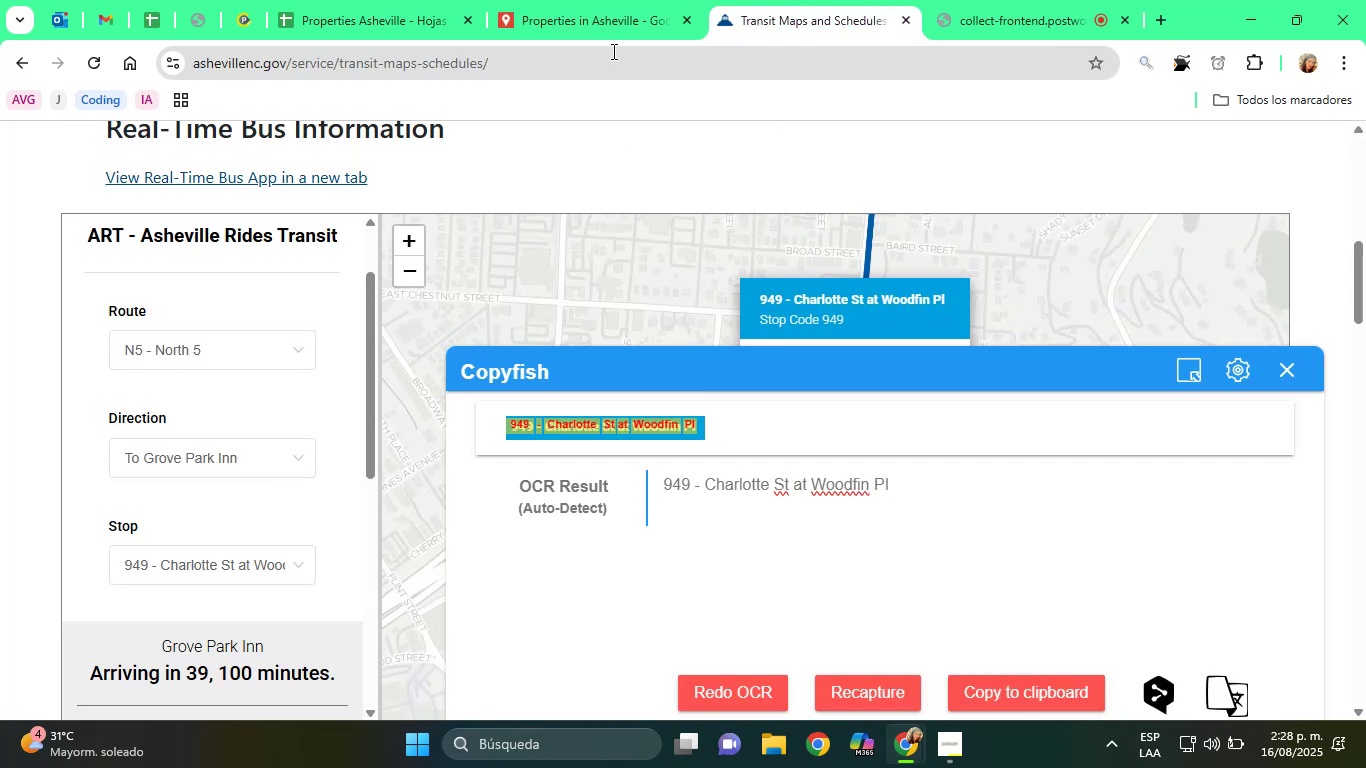 
left_click([582, 17])
 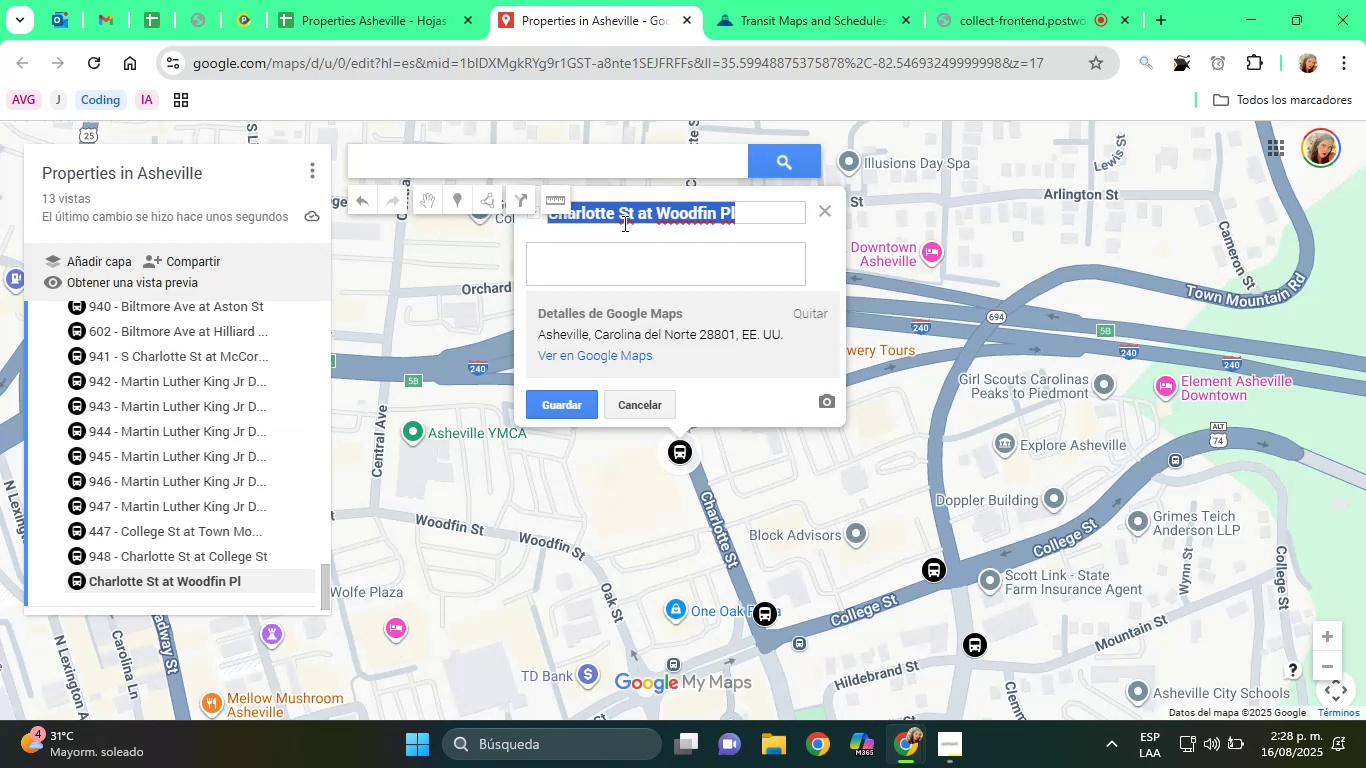 
left_click([640, 211])
 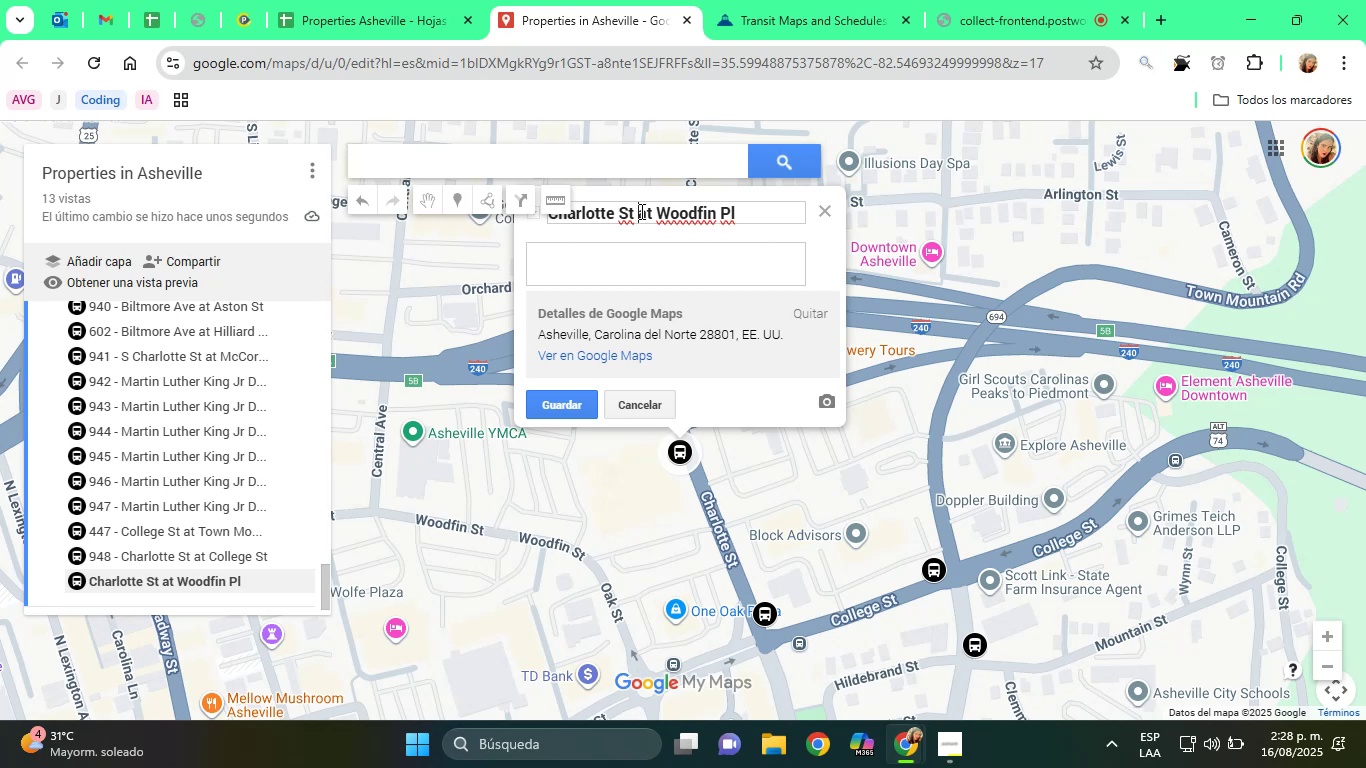 
type([Home]949 - )
 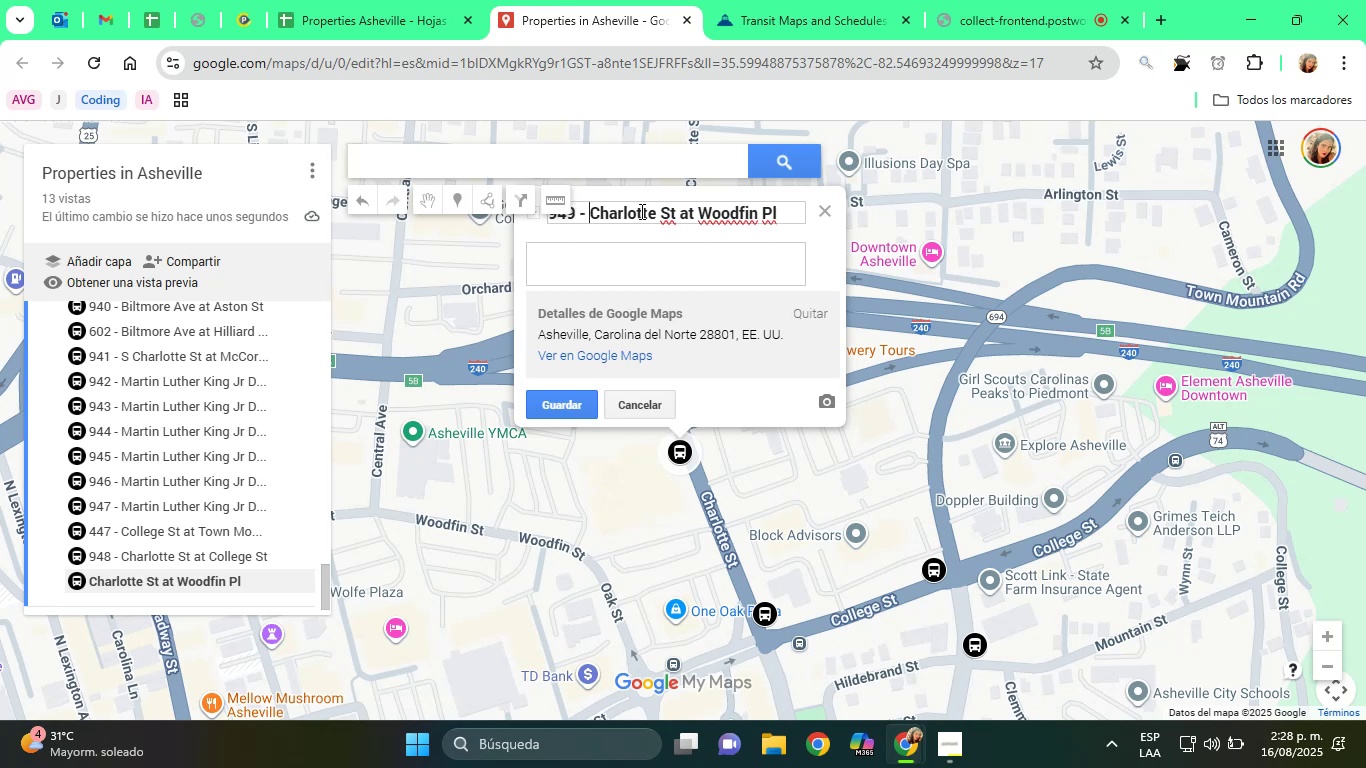 
left_click([657, 255])
 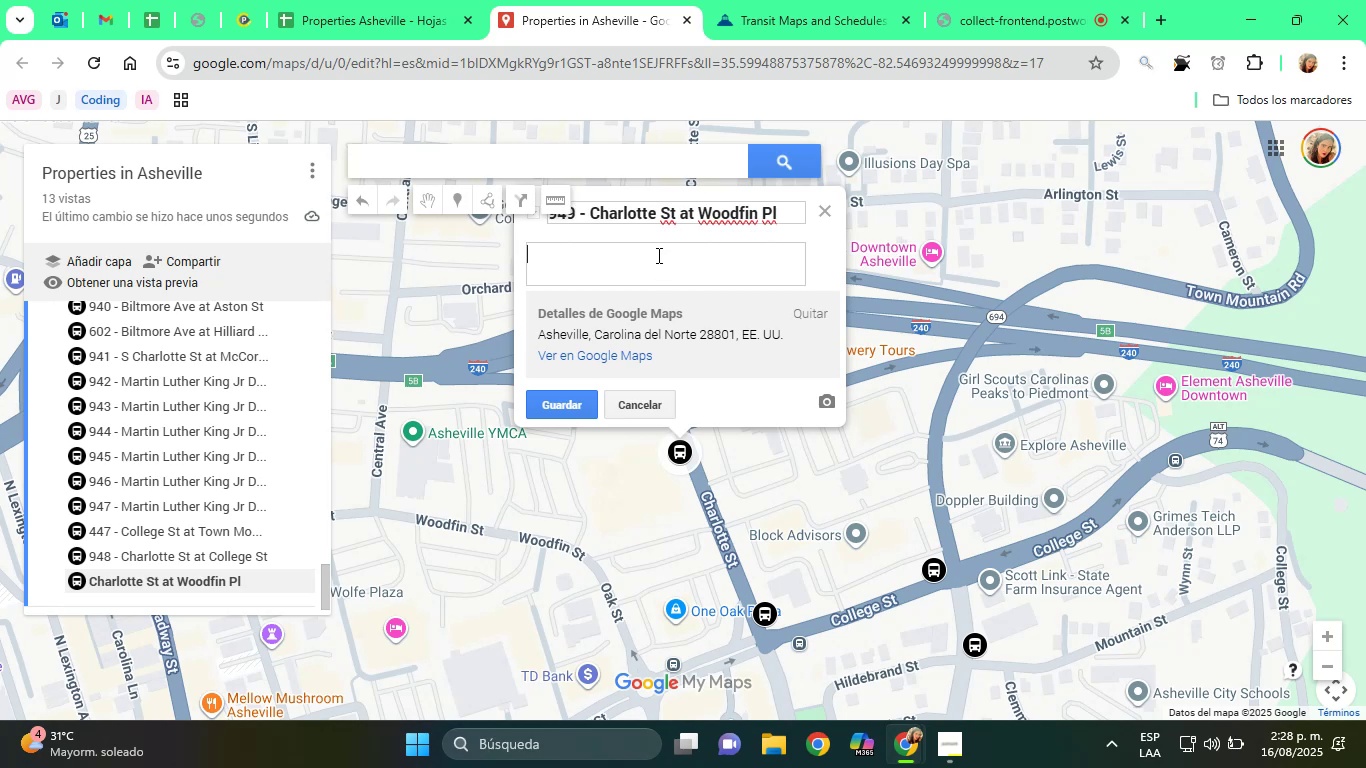 
type(Bus Stop)
 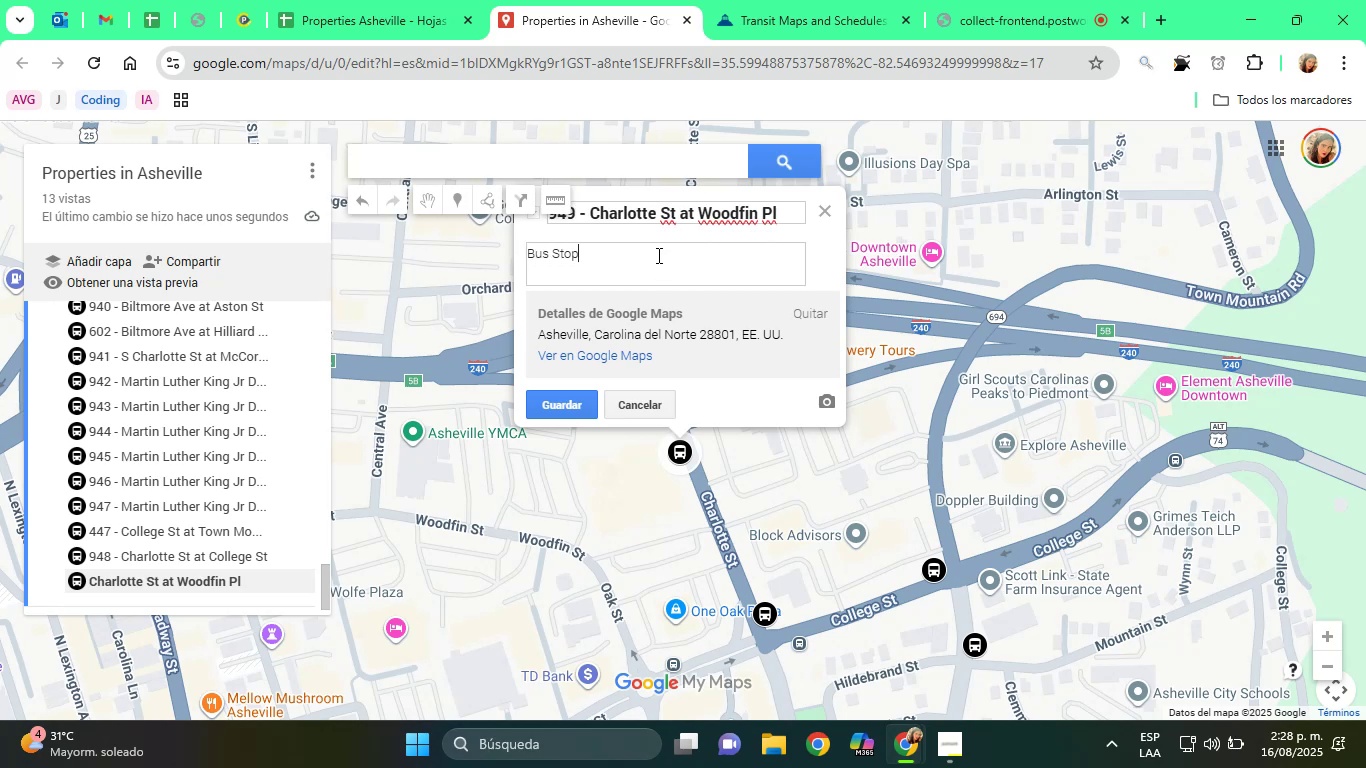 
key(Enter)
 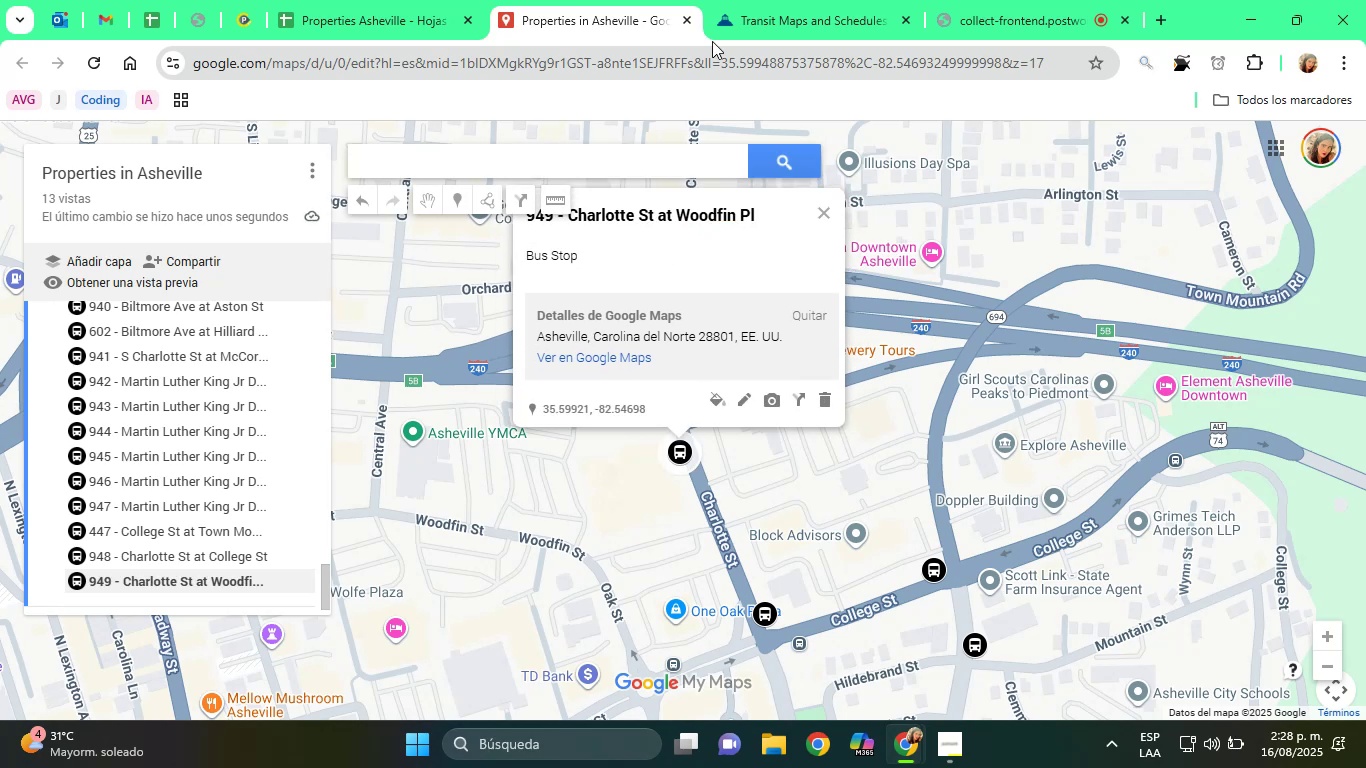 
left_click([851, 0])
 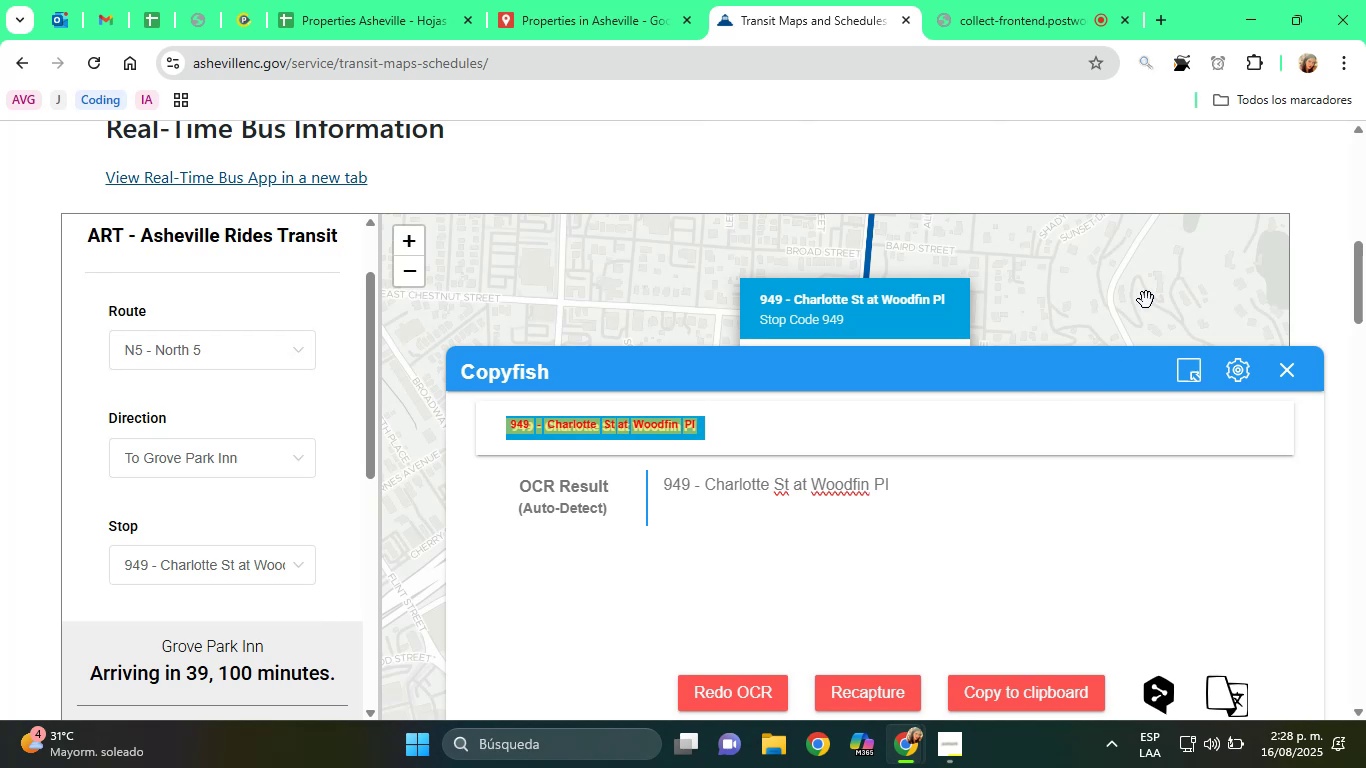 
left_click([1150, 275])
 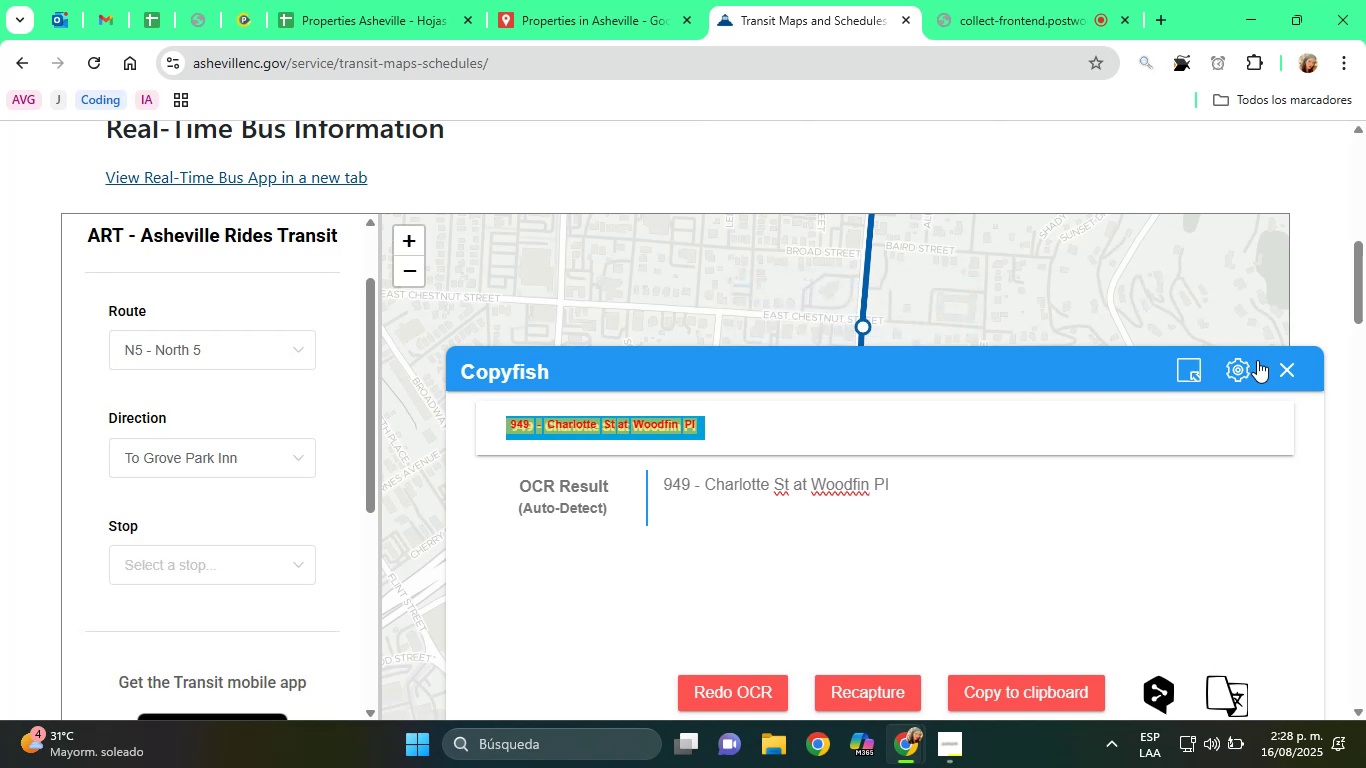 
left_click([1285, 373])
 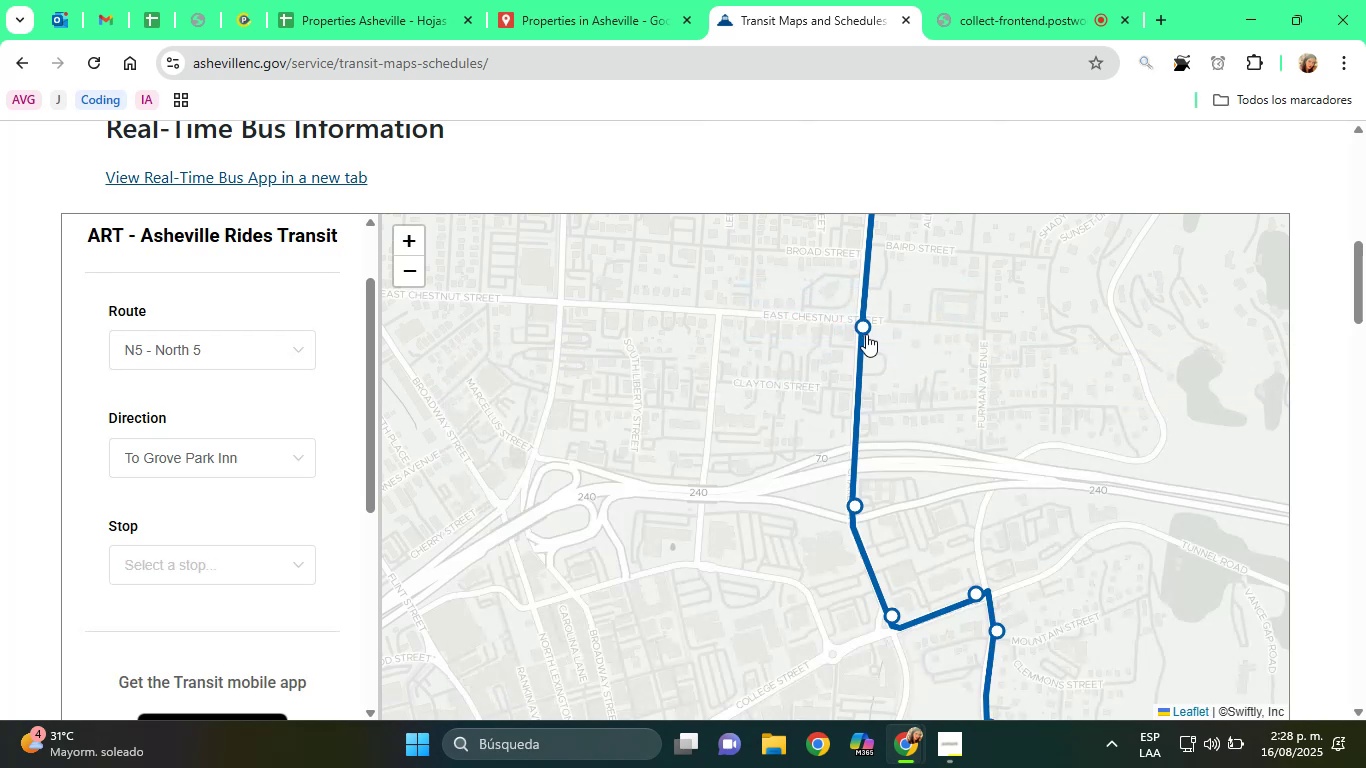 
left_click([865, 332])
 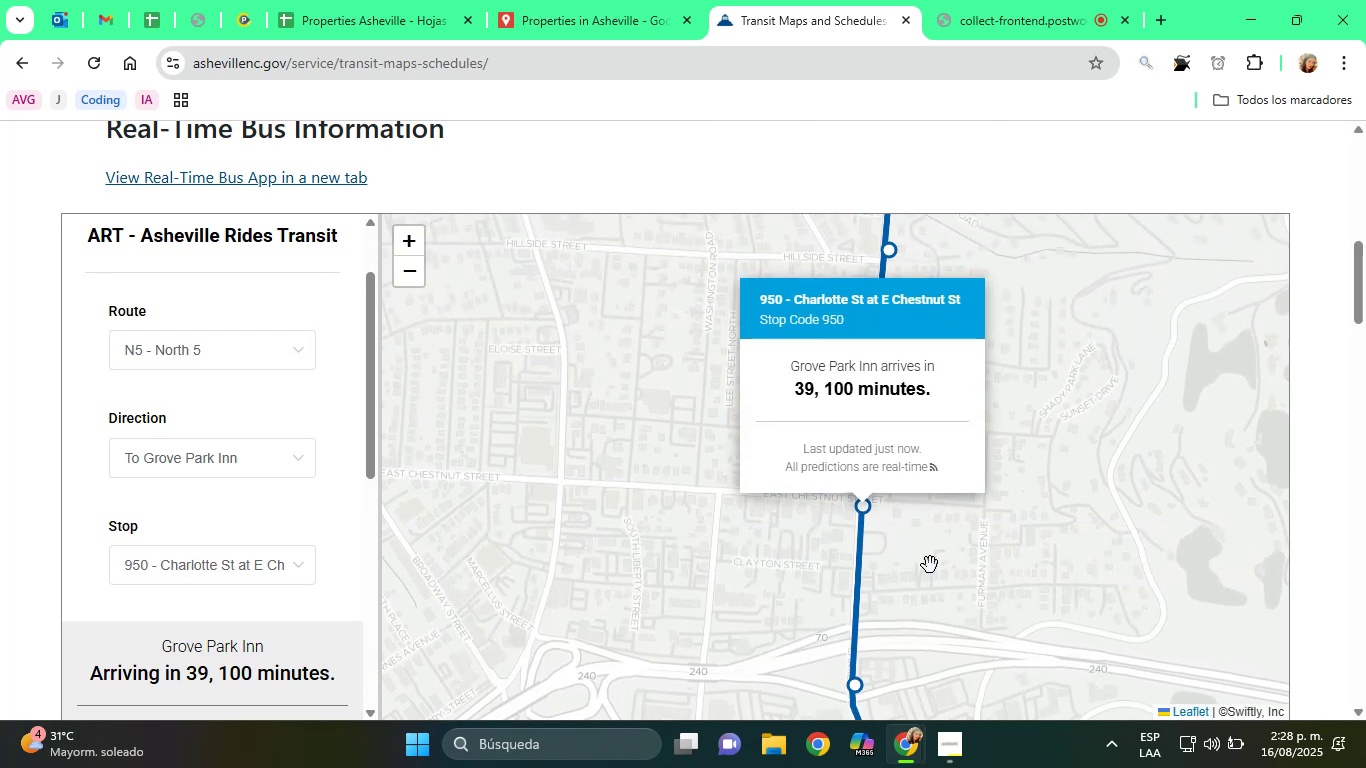 
left_click([930, 565])
 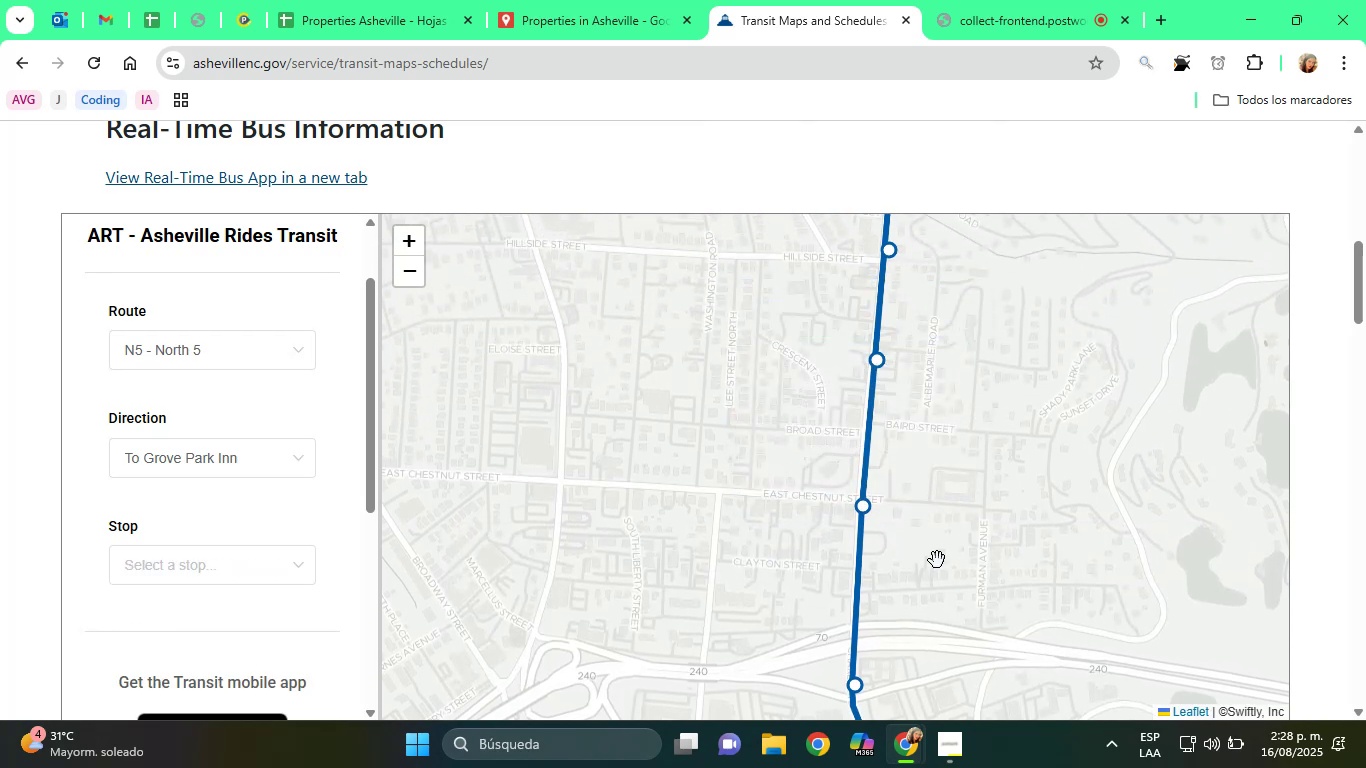 
left_click_drag(start_coordinate=[932, 603], to_coordinate=[919, 526])
 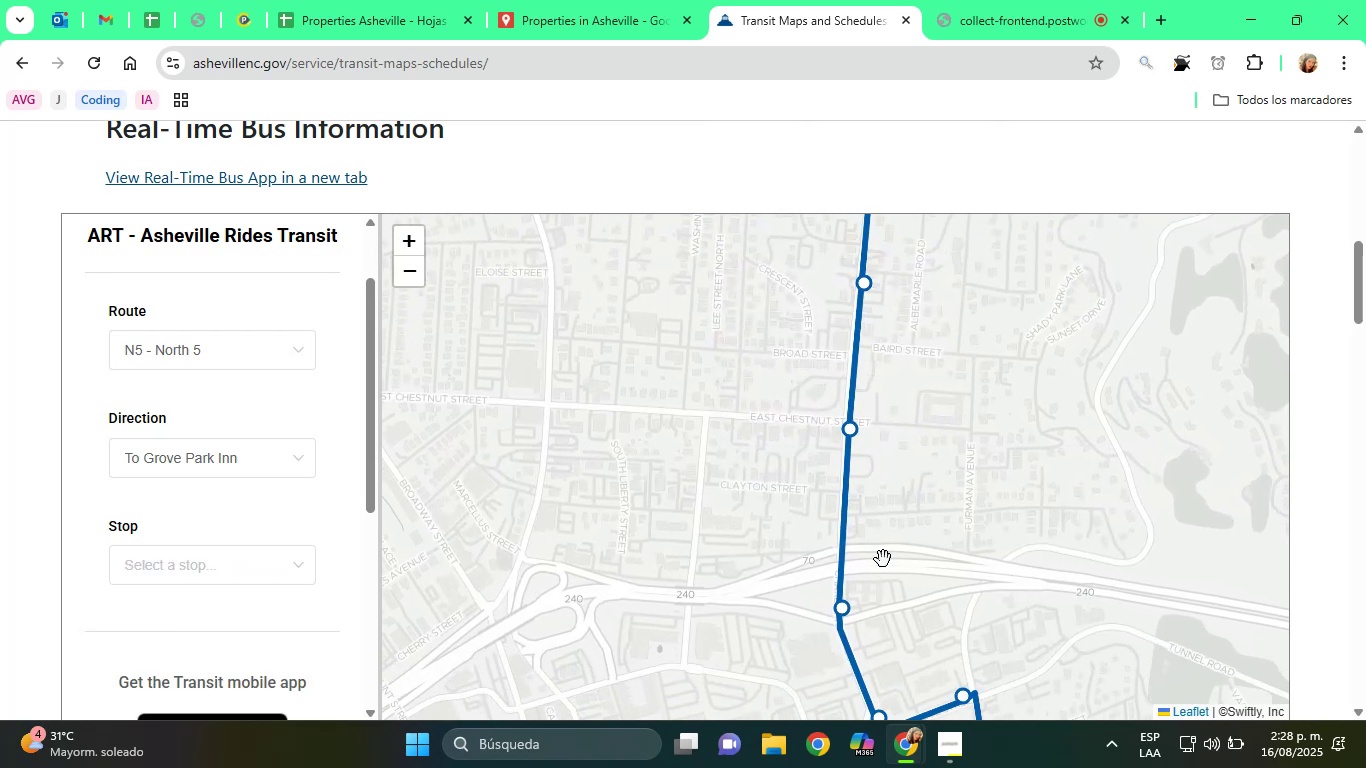 
mouse_move([860, 608])
 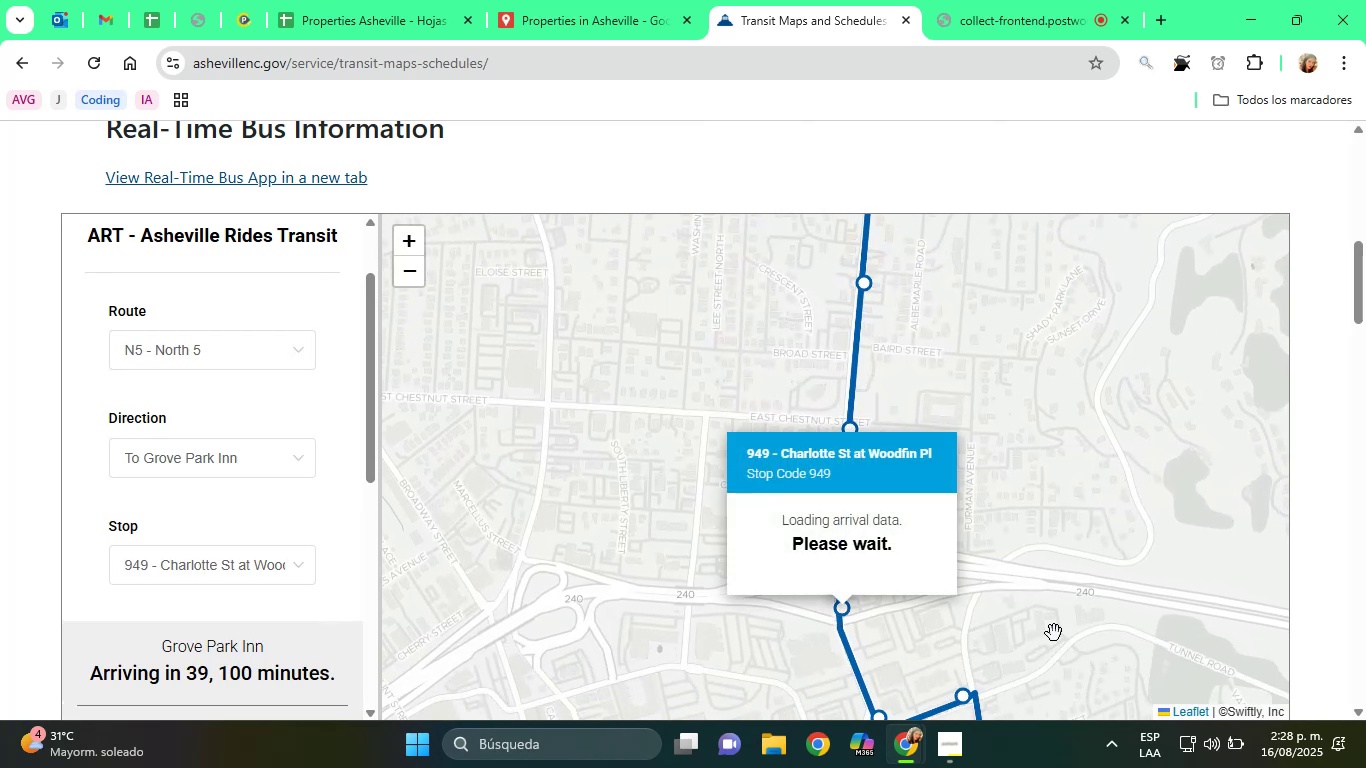 
left_click([1054, 633])
 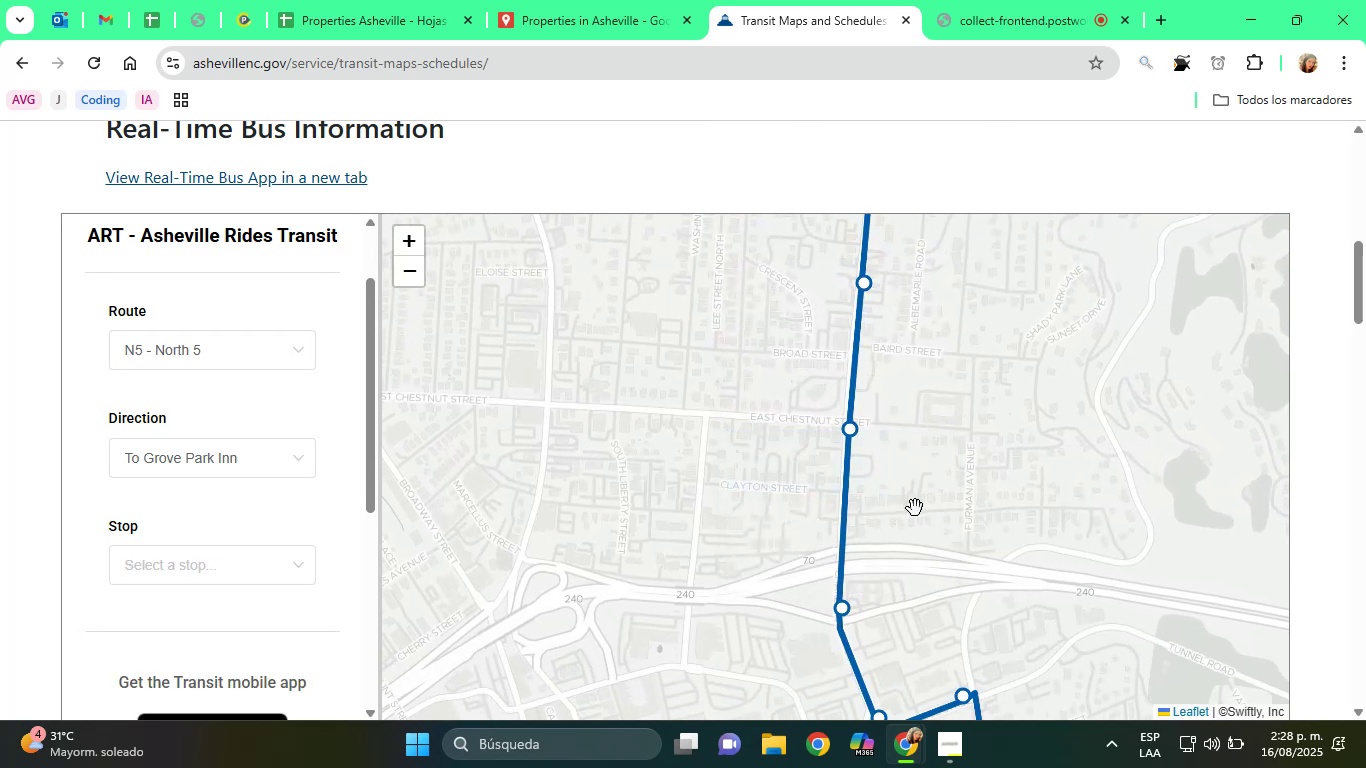 
mouse_move([851, 474])
 